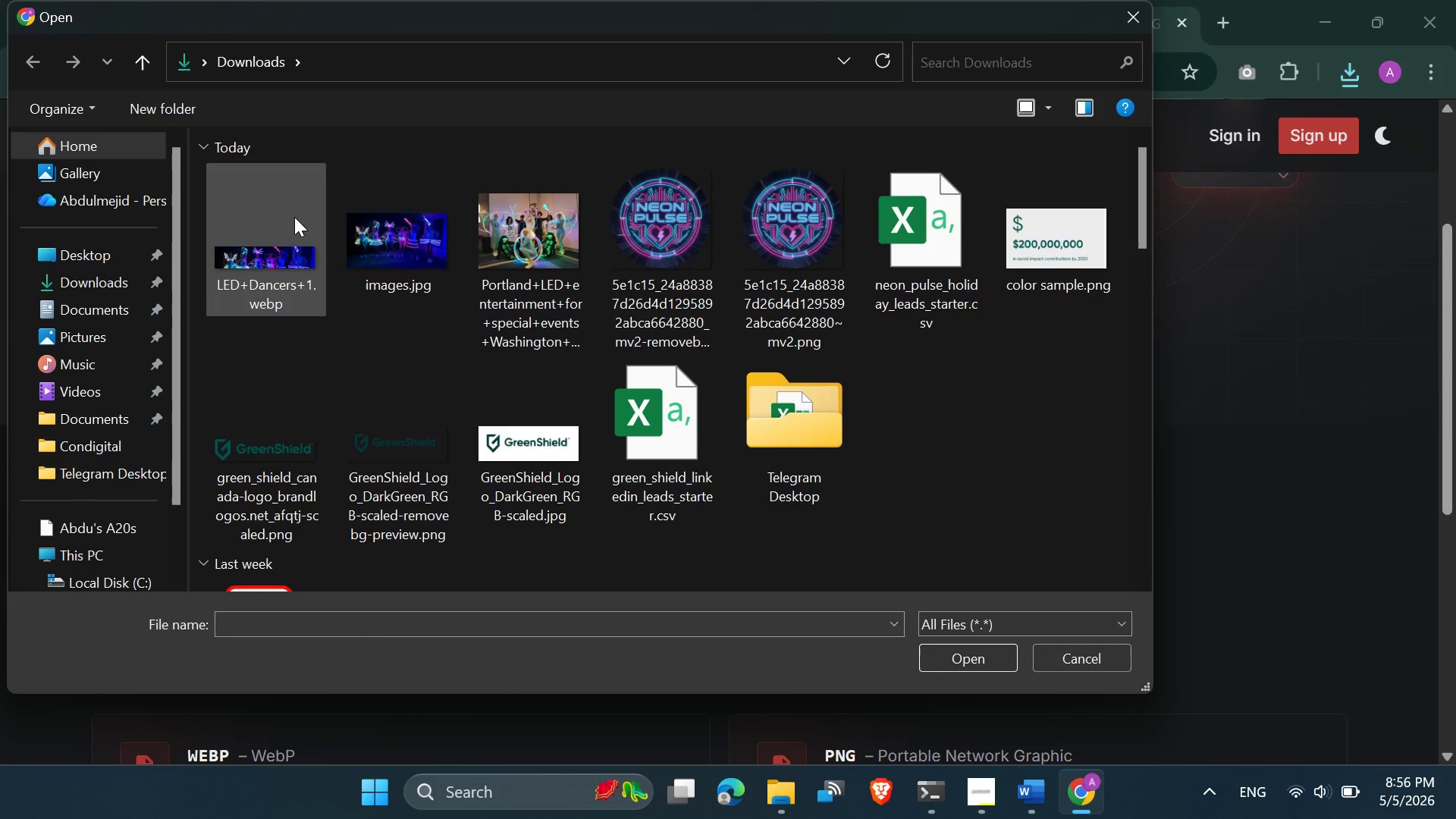 
double_click([290, 217])
 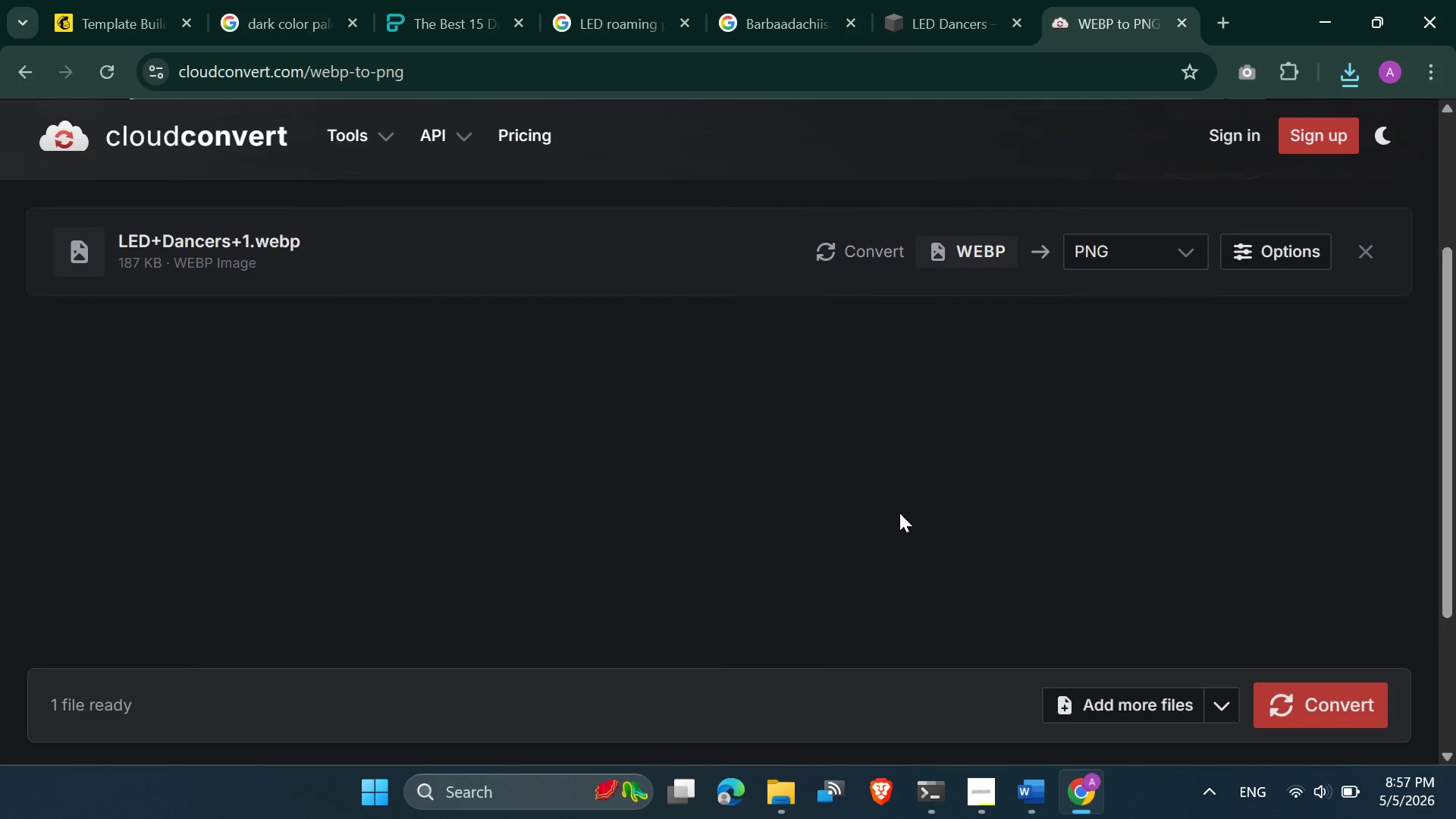 
wait(5.25)
 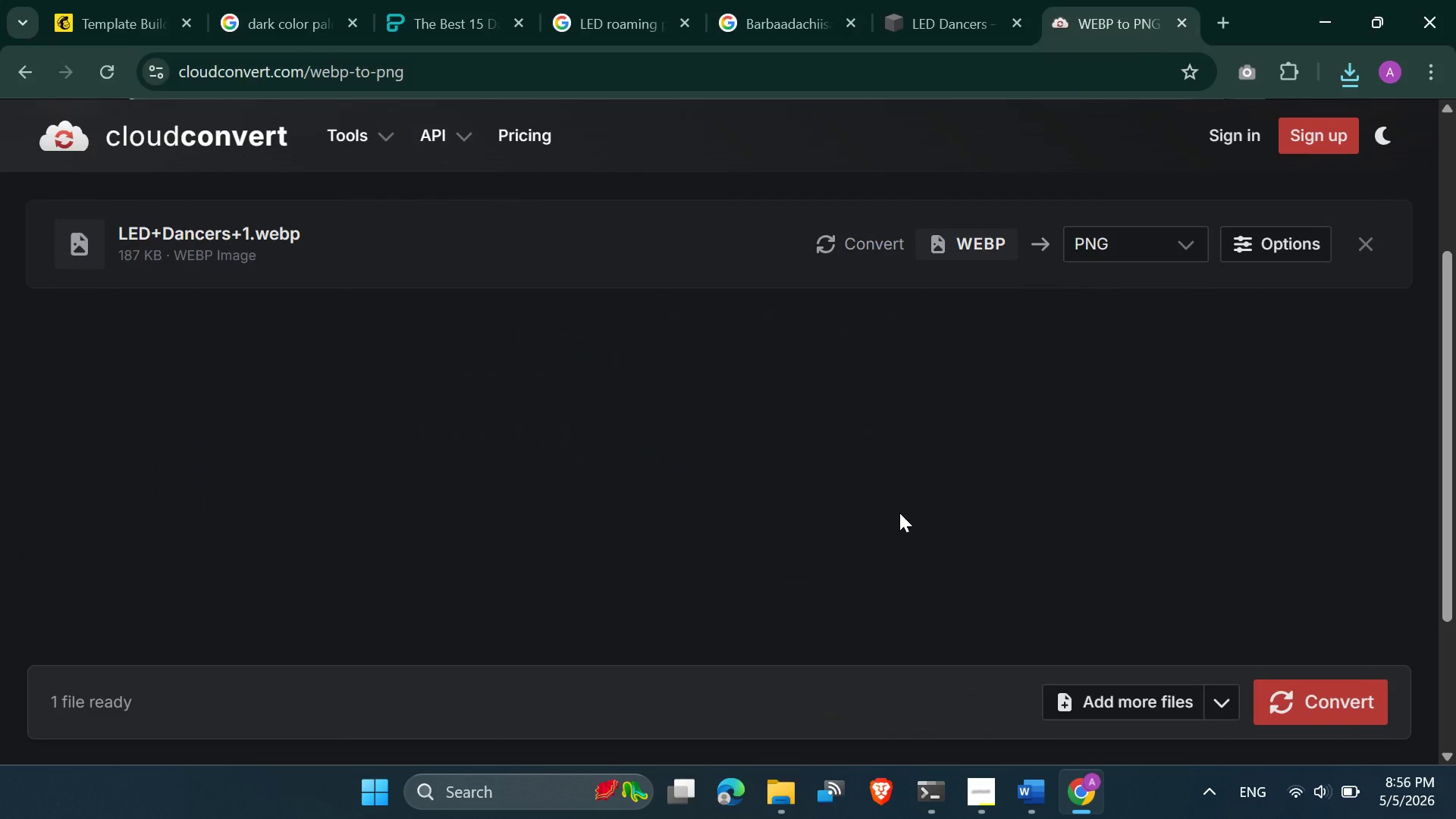 
left_click([1299, 700])
 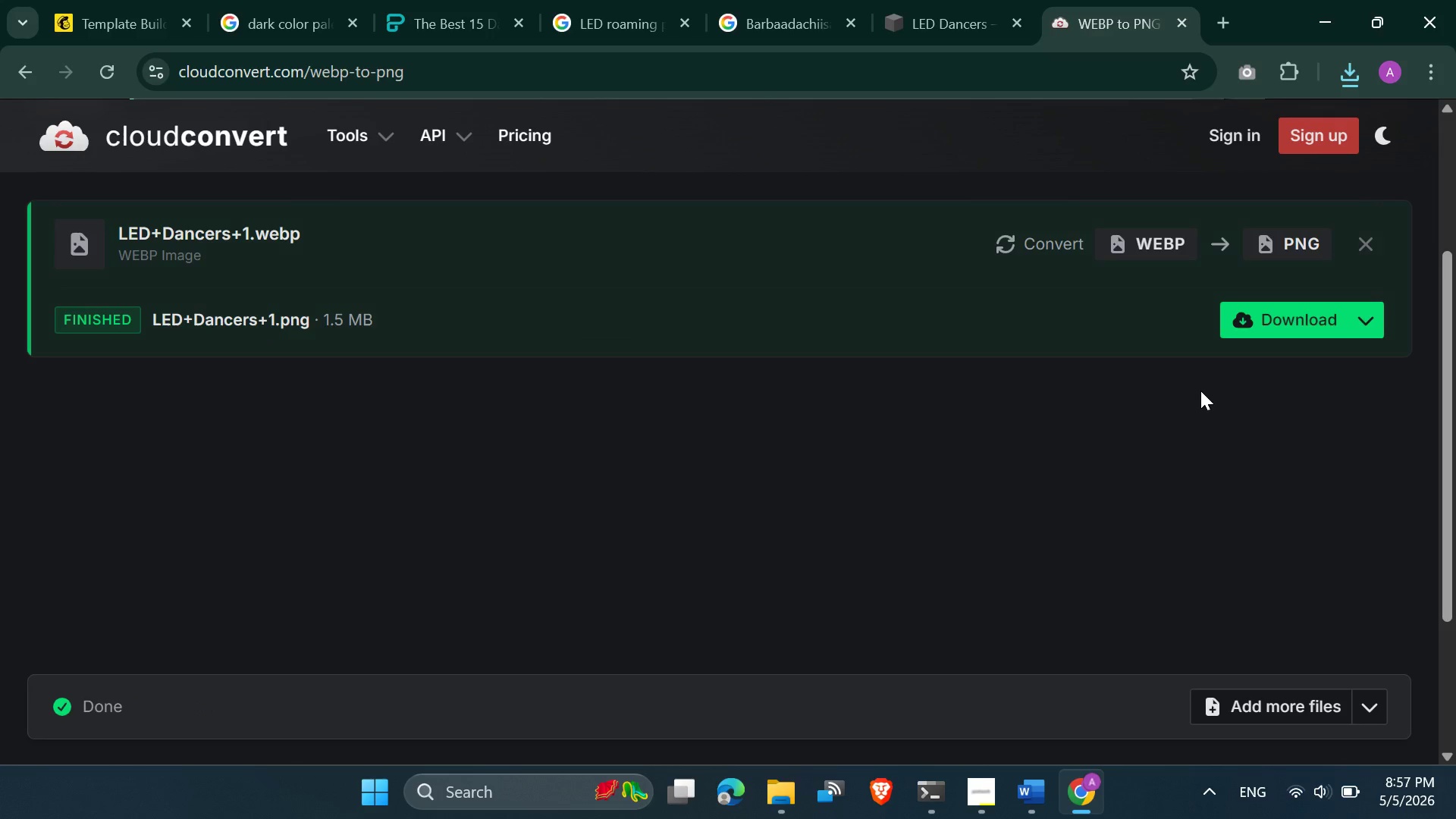 
left_click([1273, 300])
 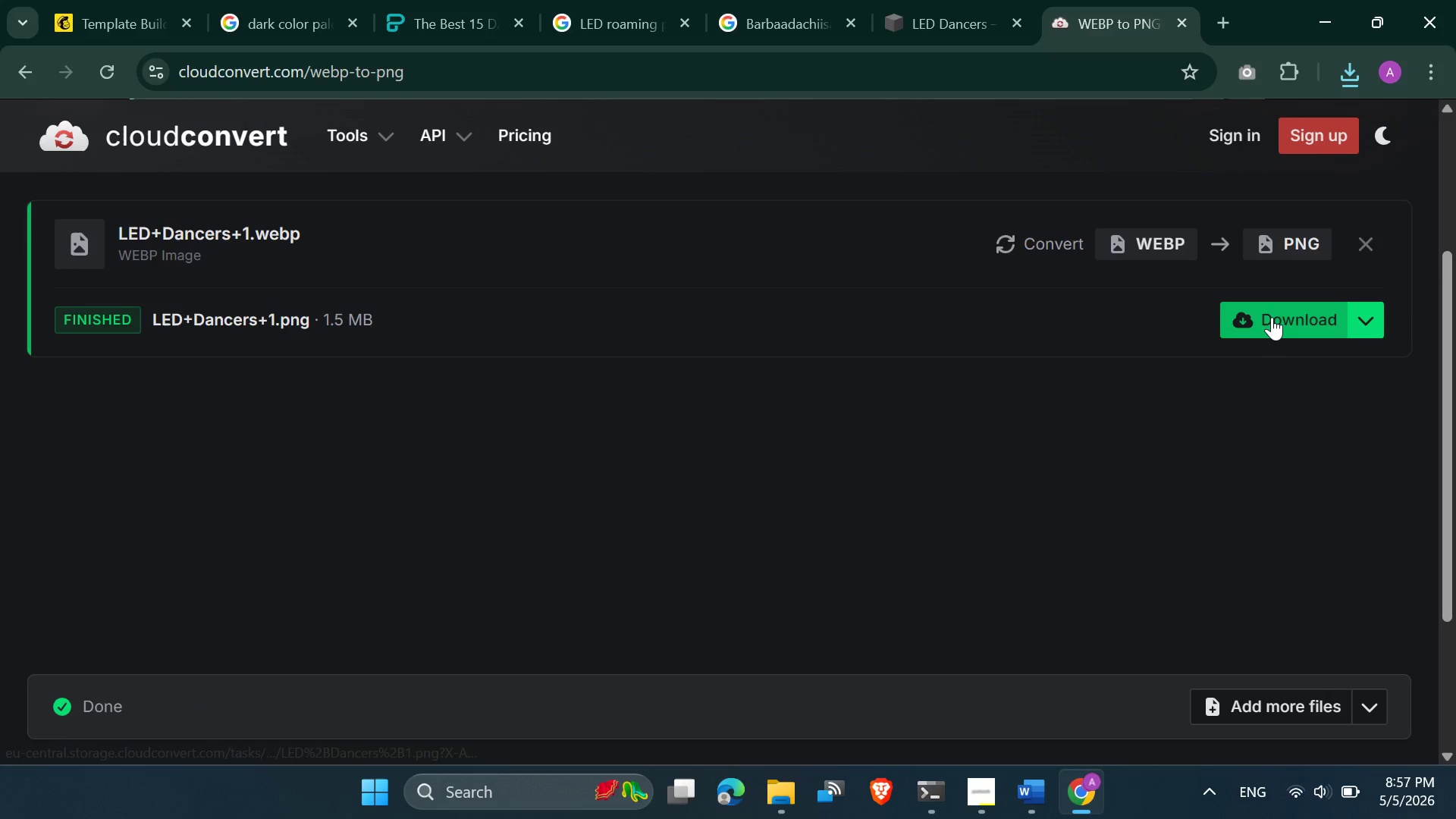 
left_click([1272, 317])
 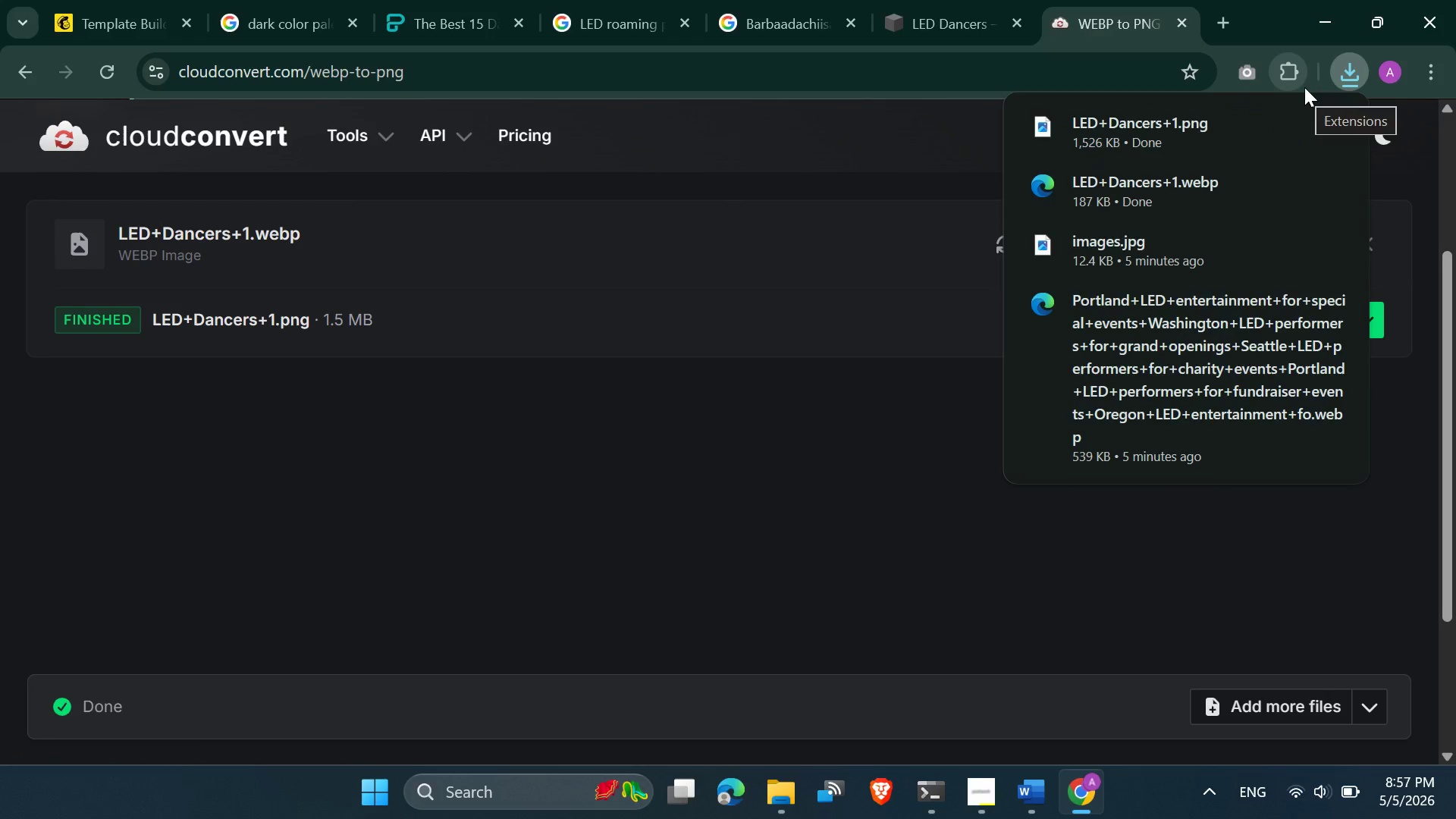 
wait(9.19)
 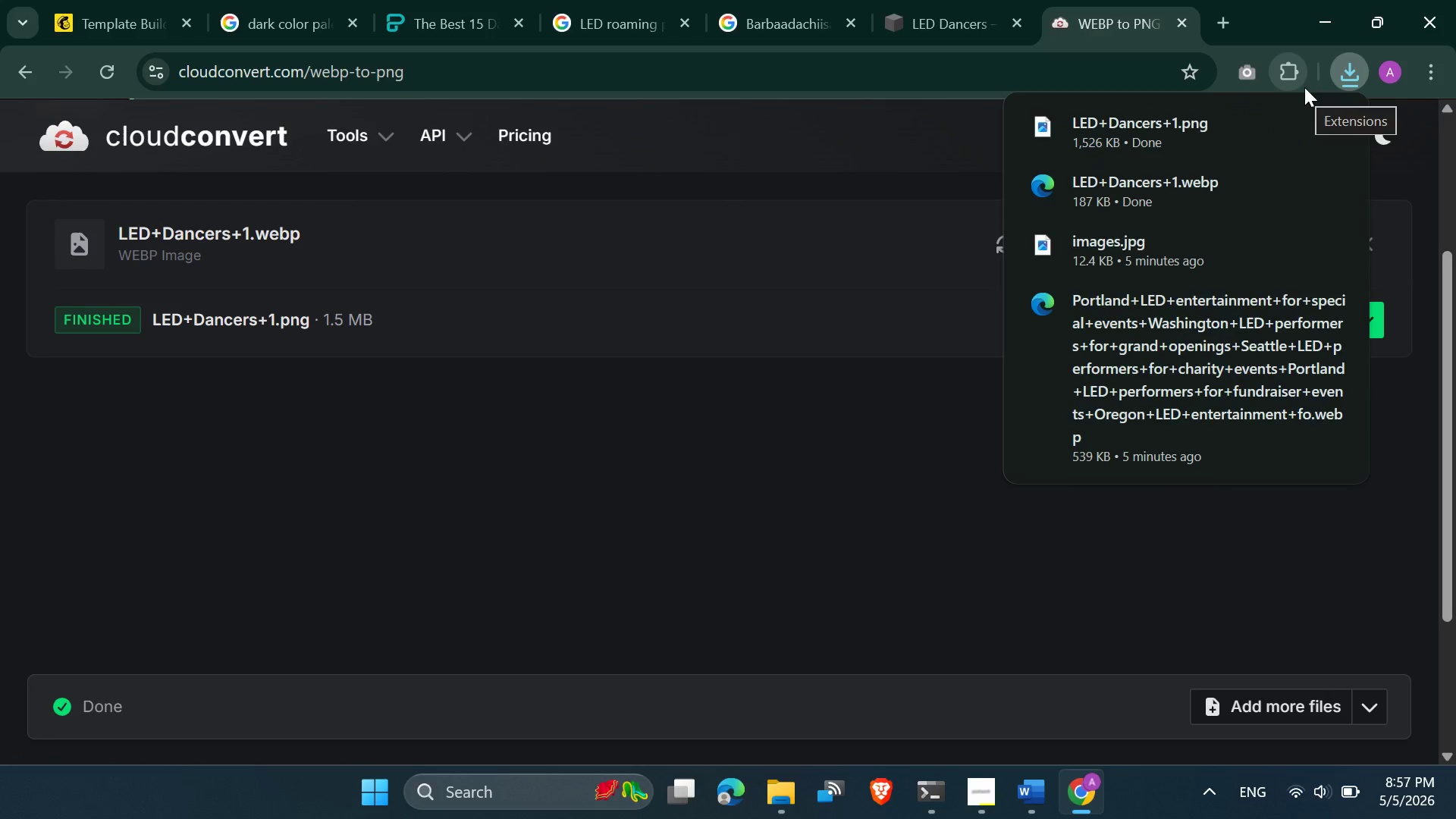 
left_click([127, 0])
 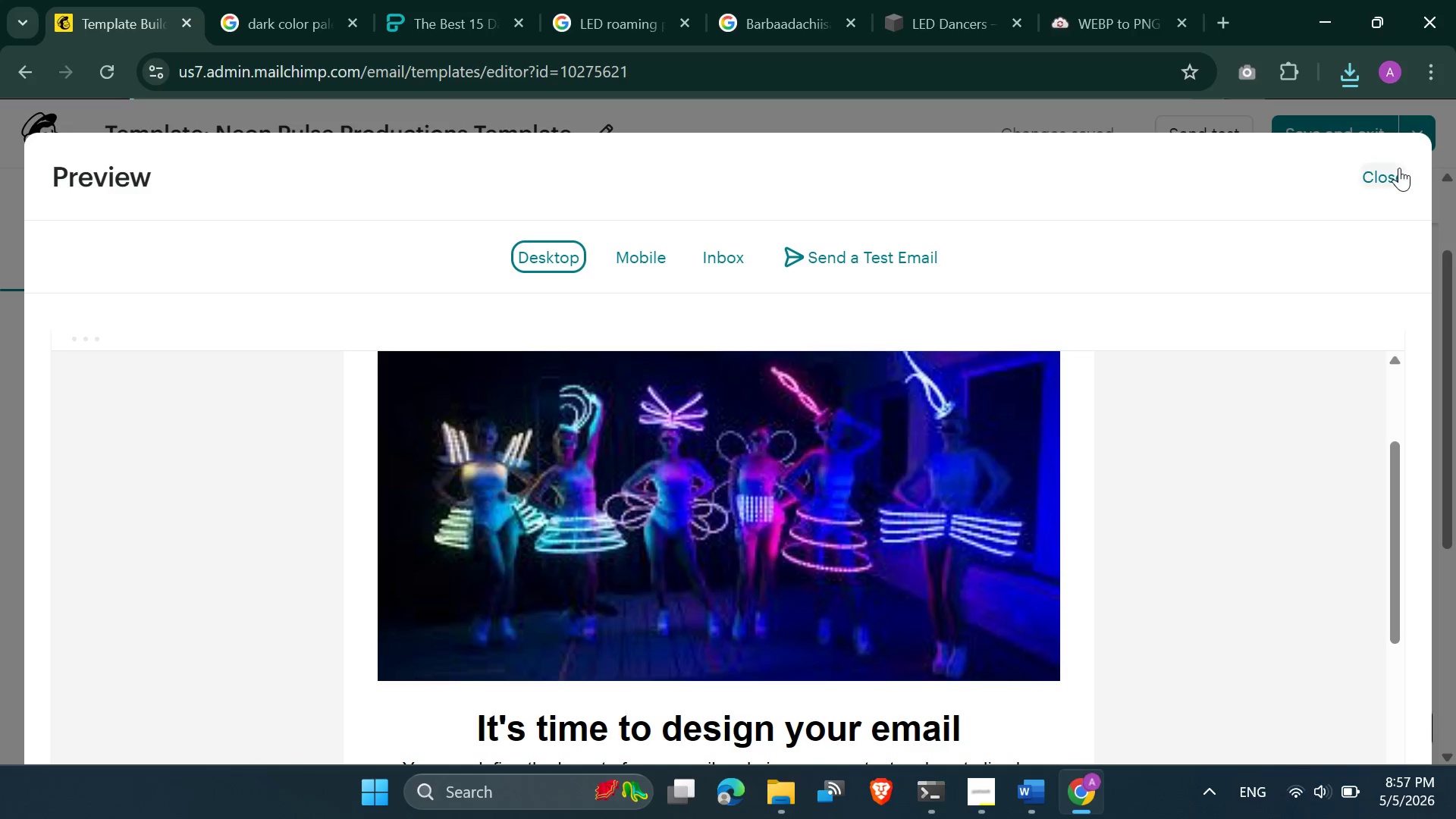 
left_click([1389, 174])
 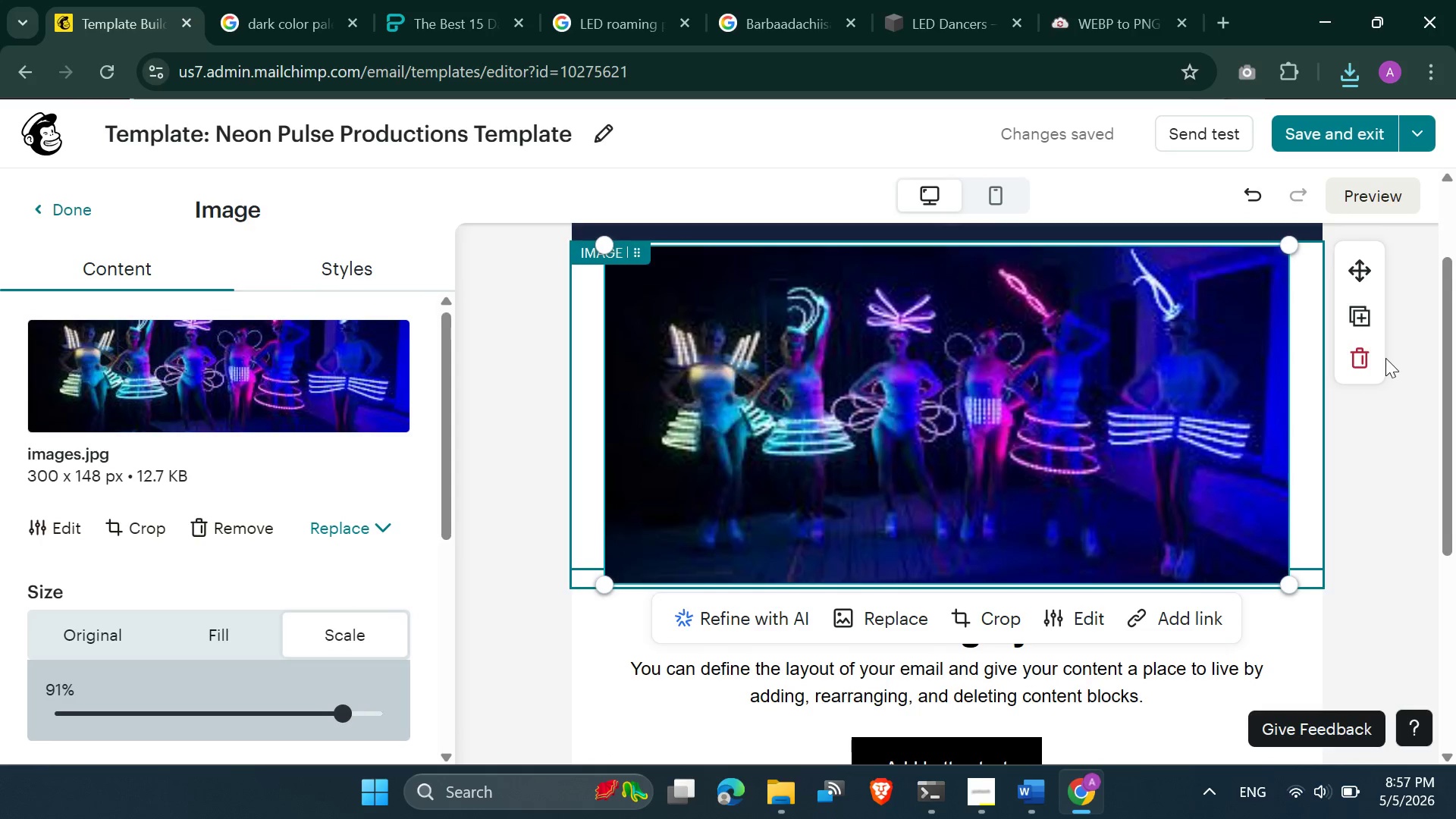 
left_click([1358, 357])
 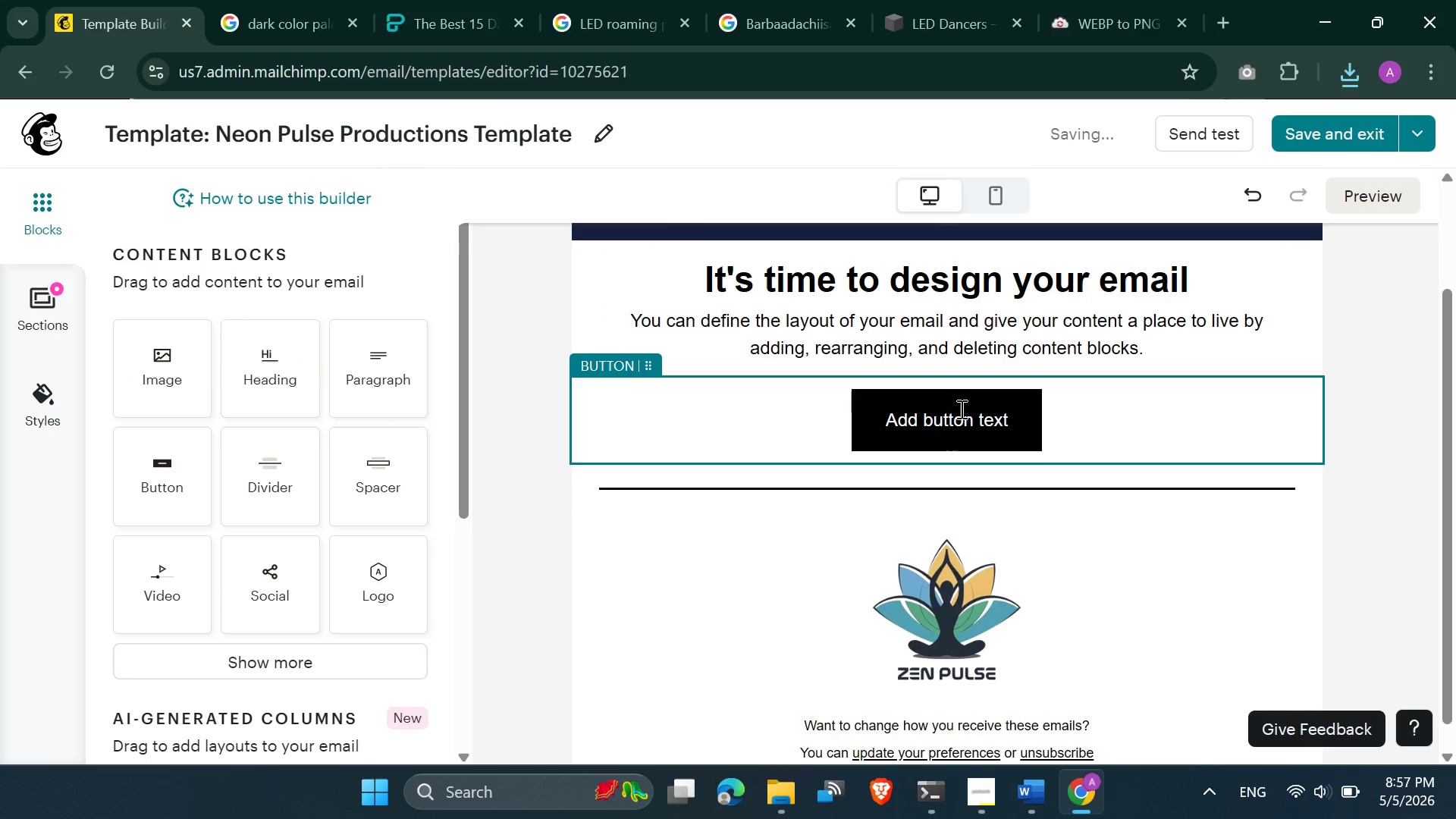 
key(Control+Z)
 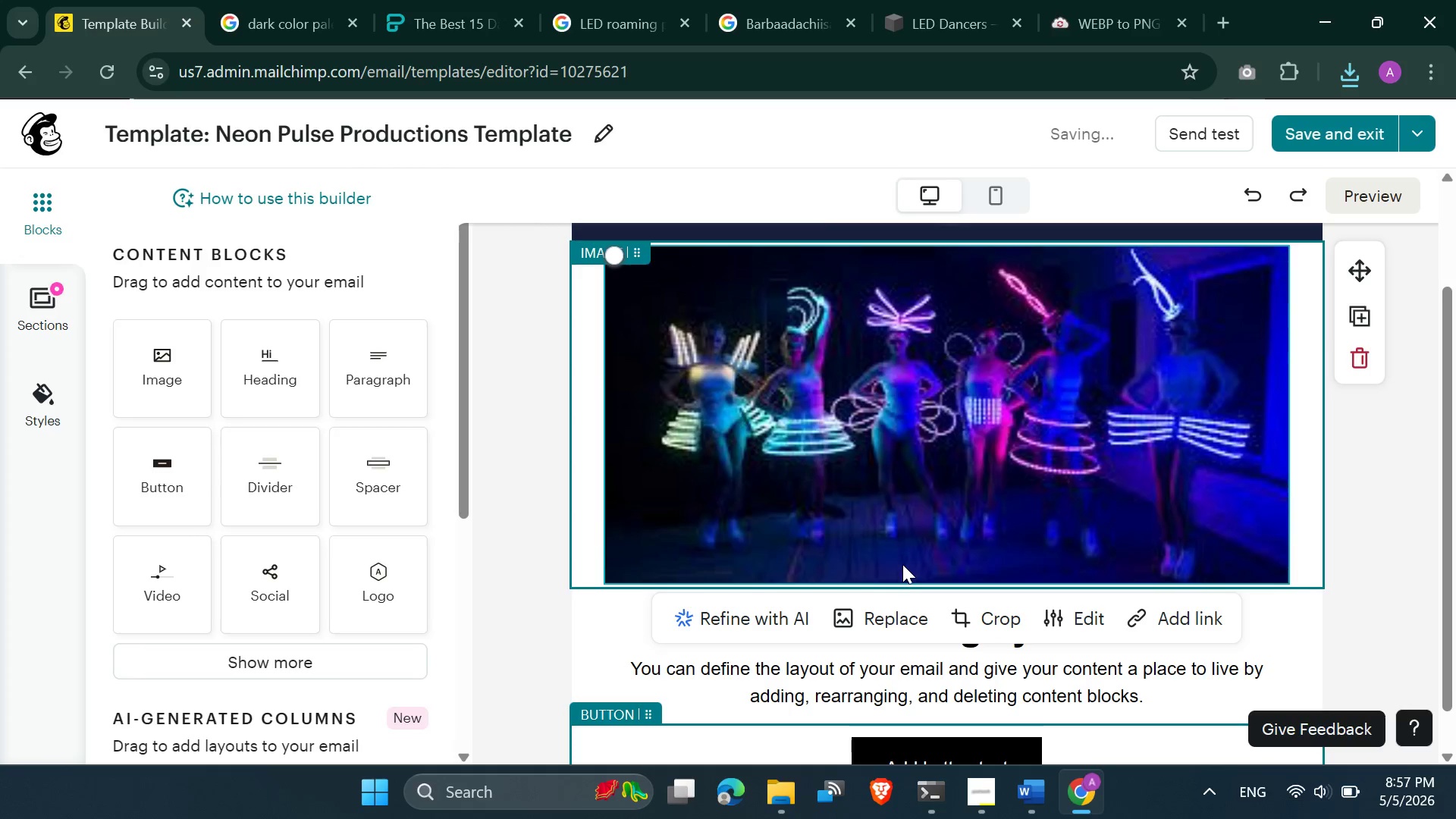 
left_click([886, 622])
 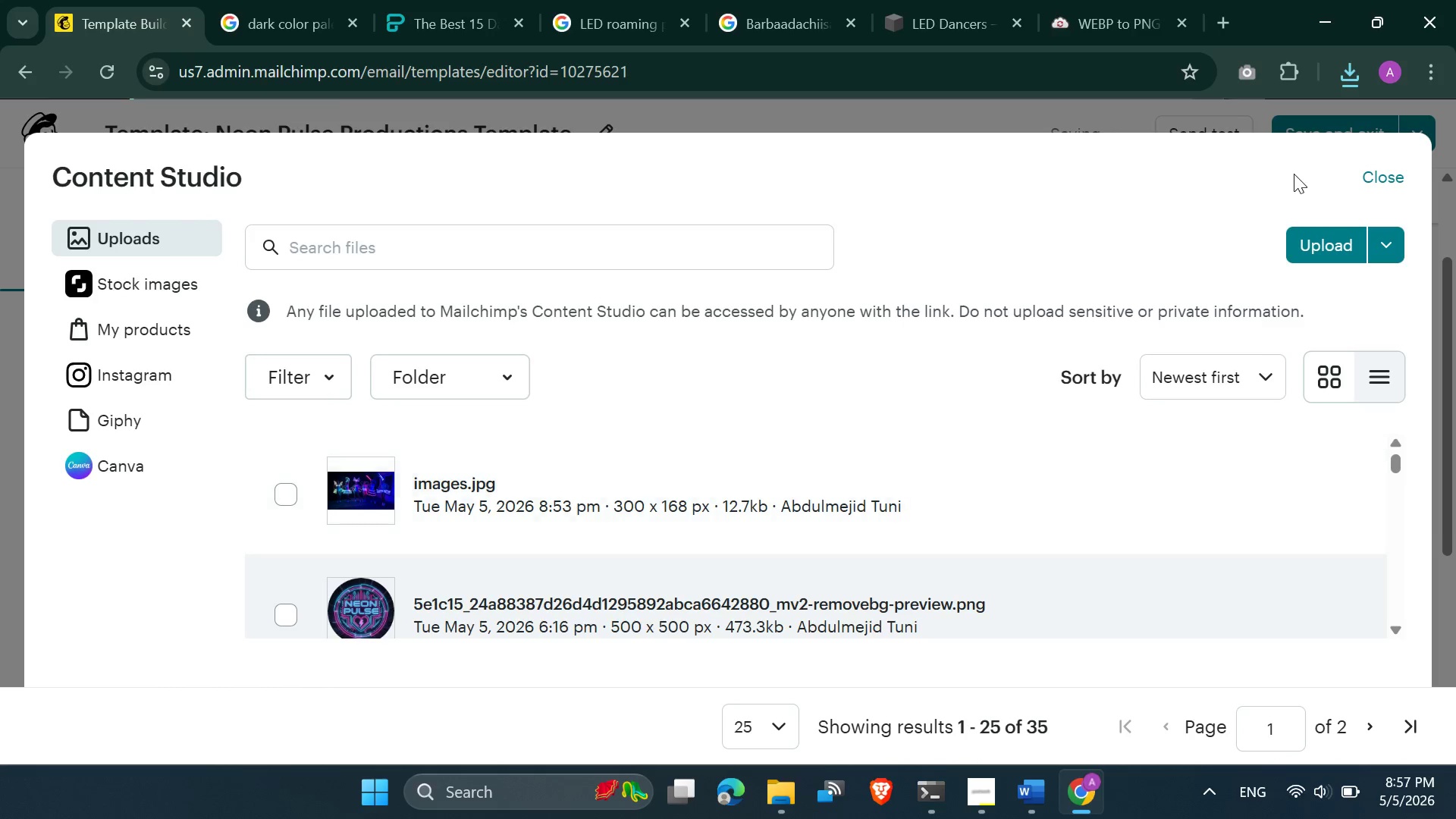 
left_click([1309, 242])
 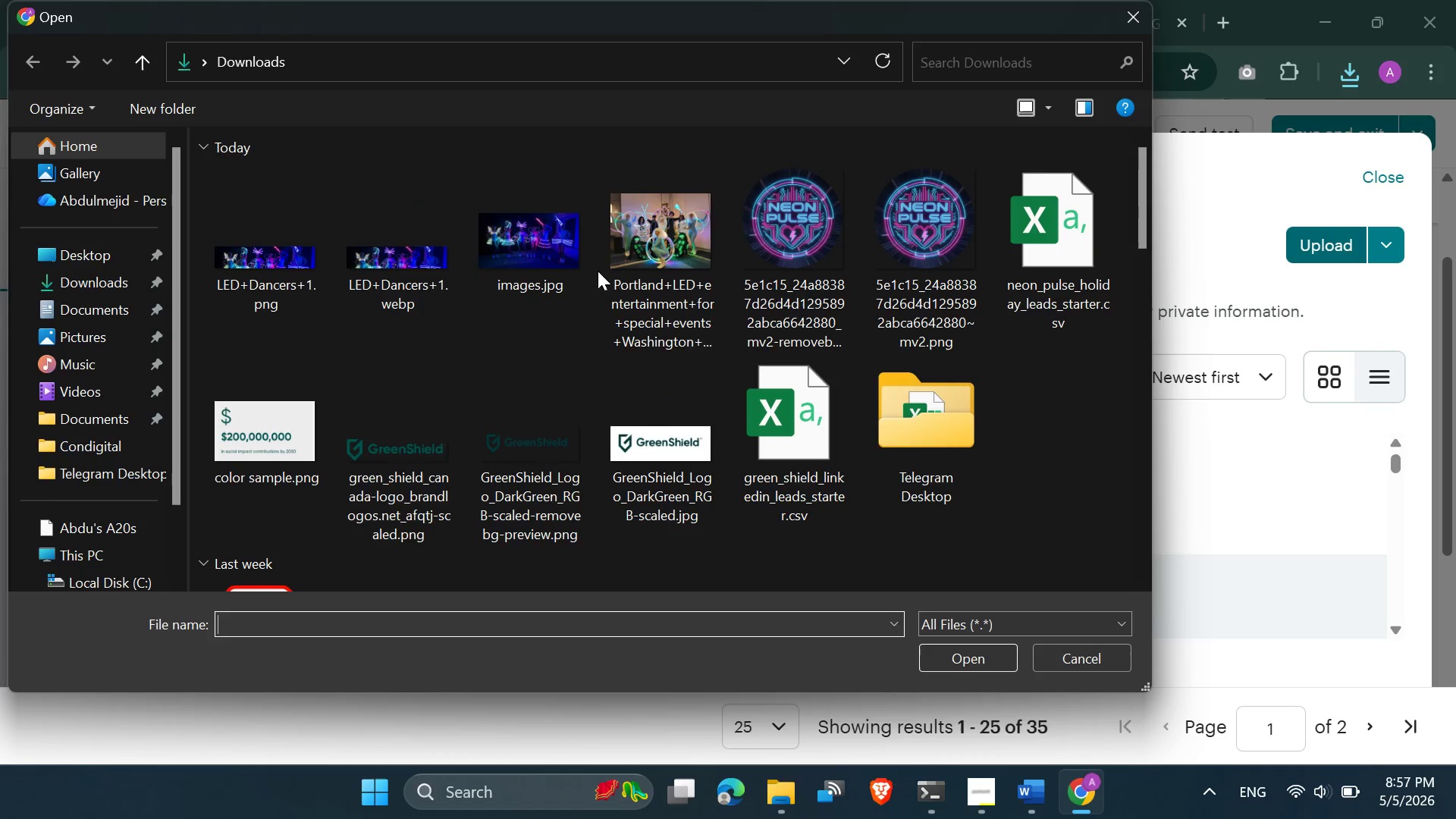 
double_click([267, 253])
 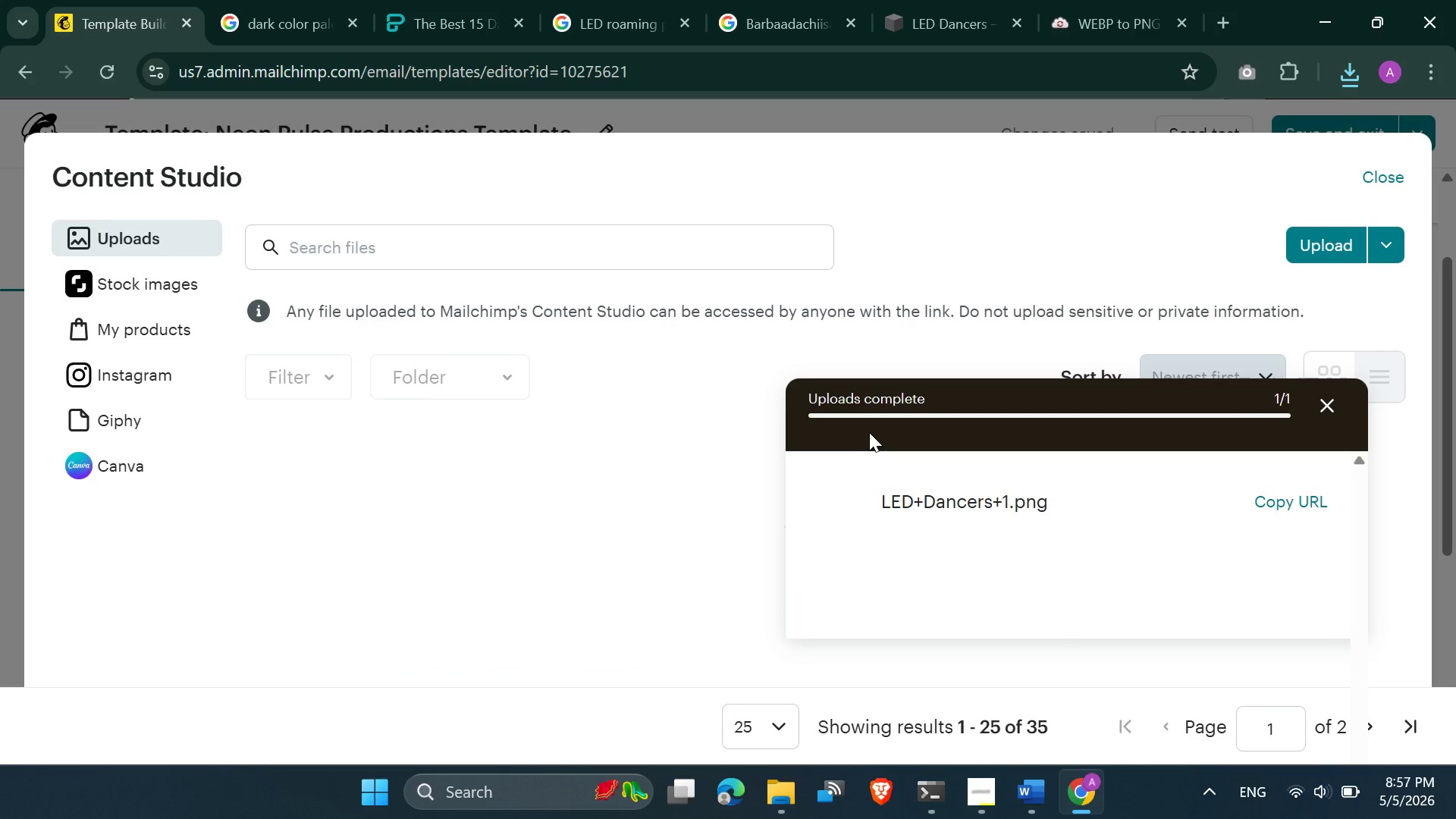 
wait(14.81)
 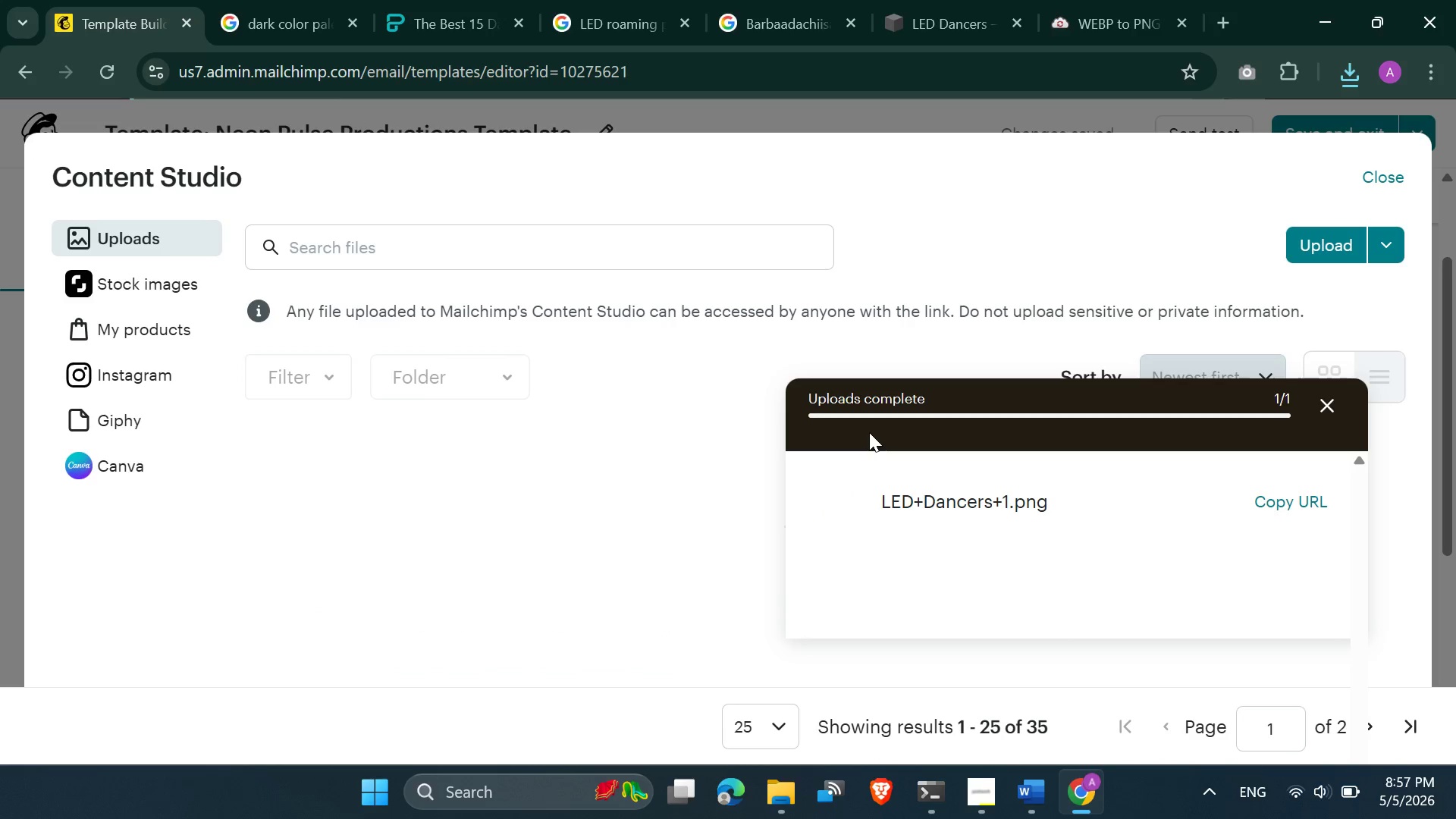 
mouse_move([958, 381])
 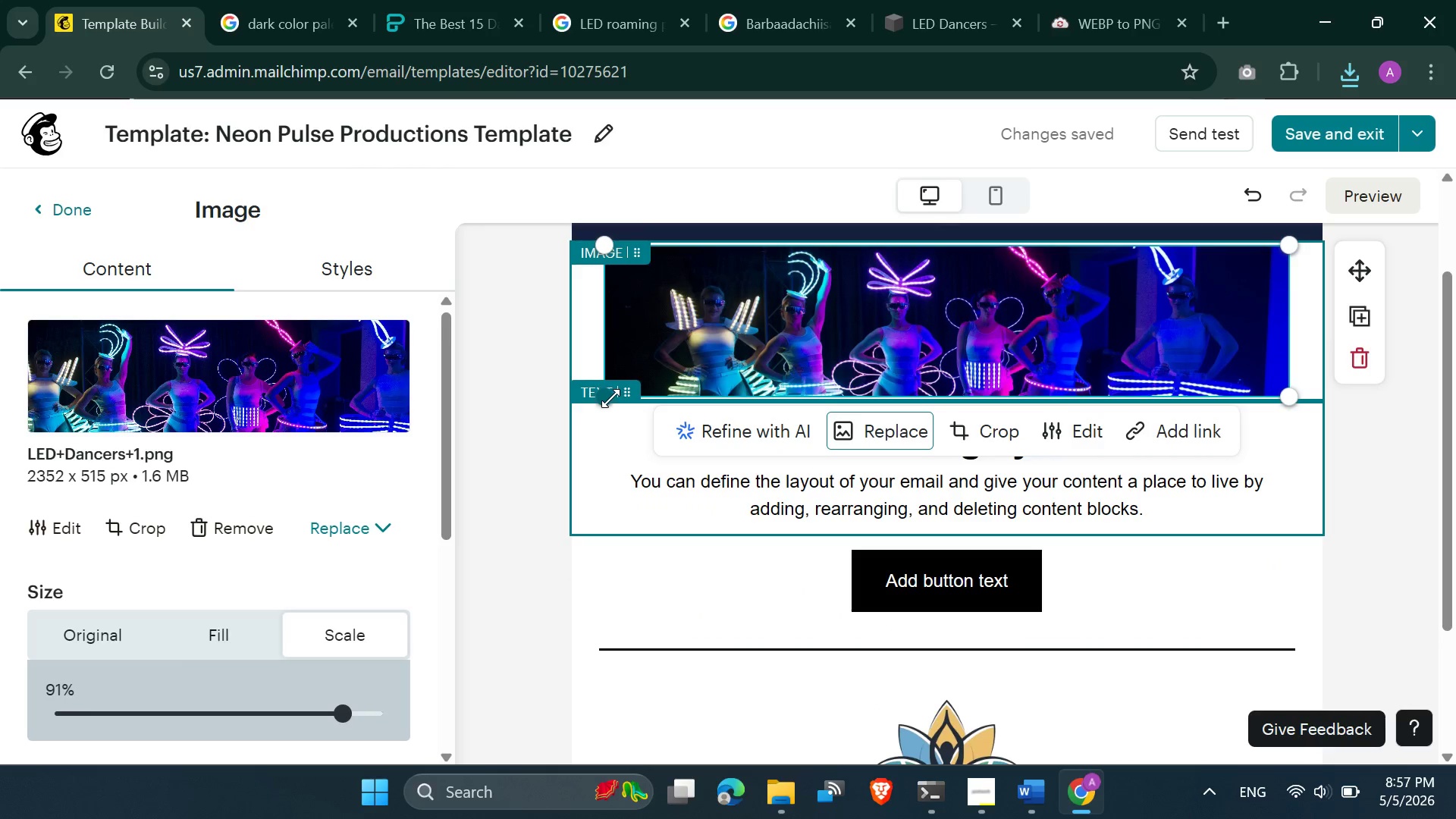 
left_click_drag(start_coordinate=[609, 398], to_coordinate=[574, 422])
 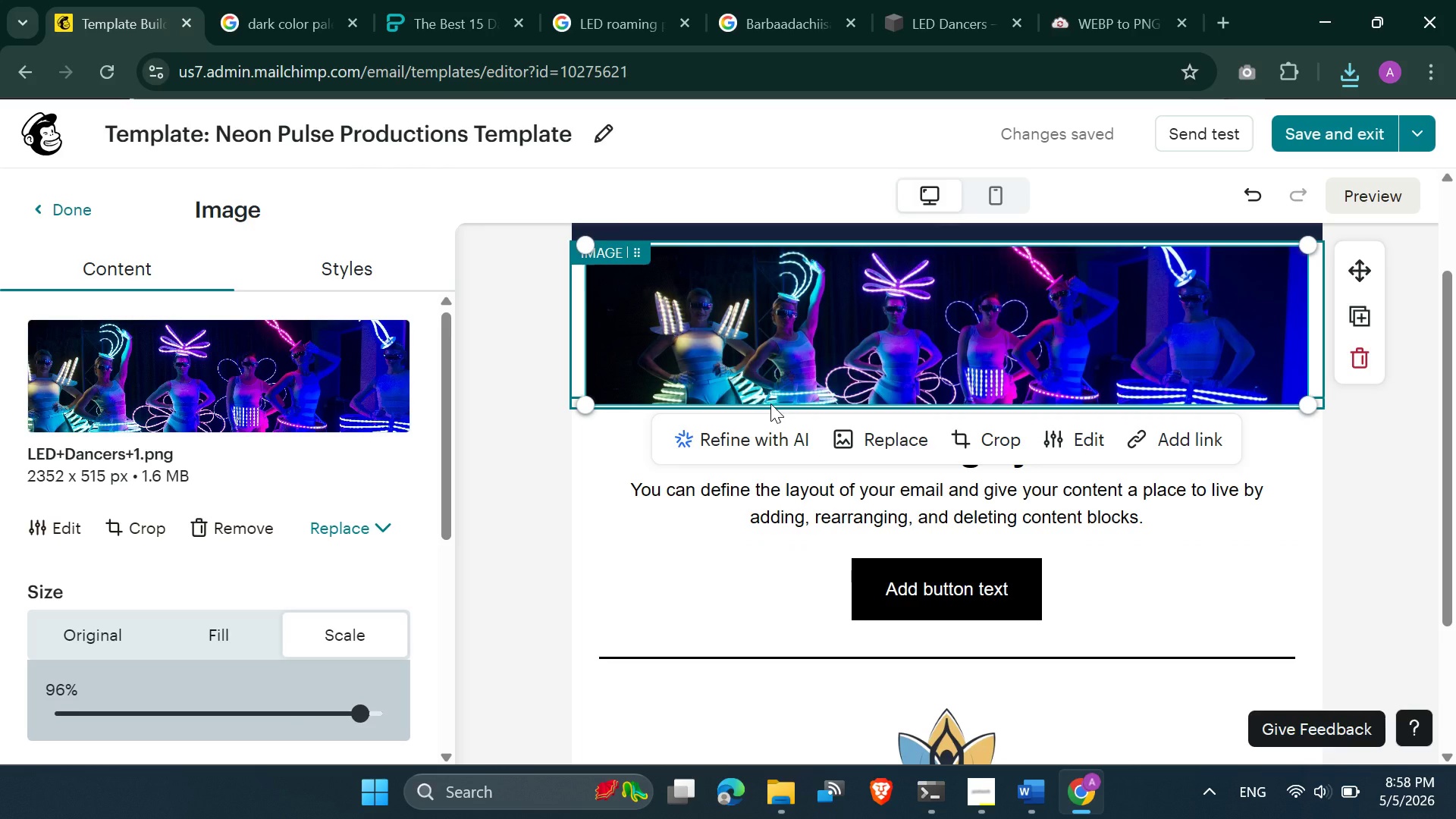 
wait(6.5)
 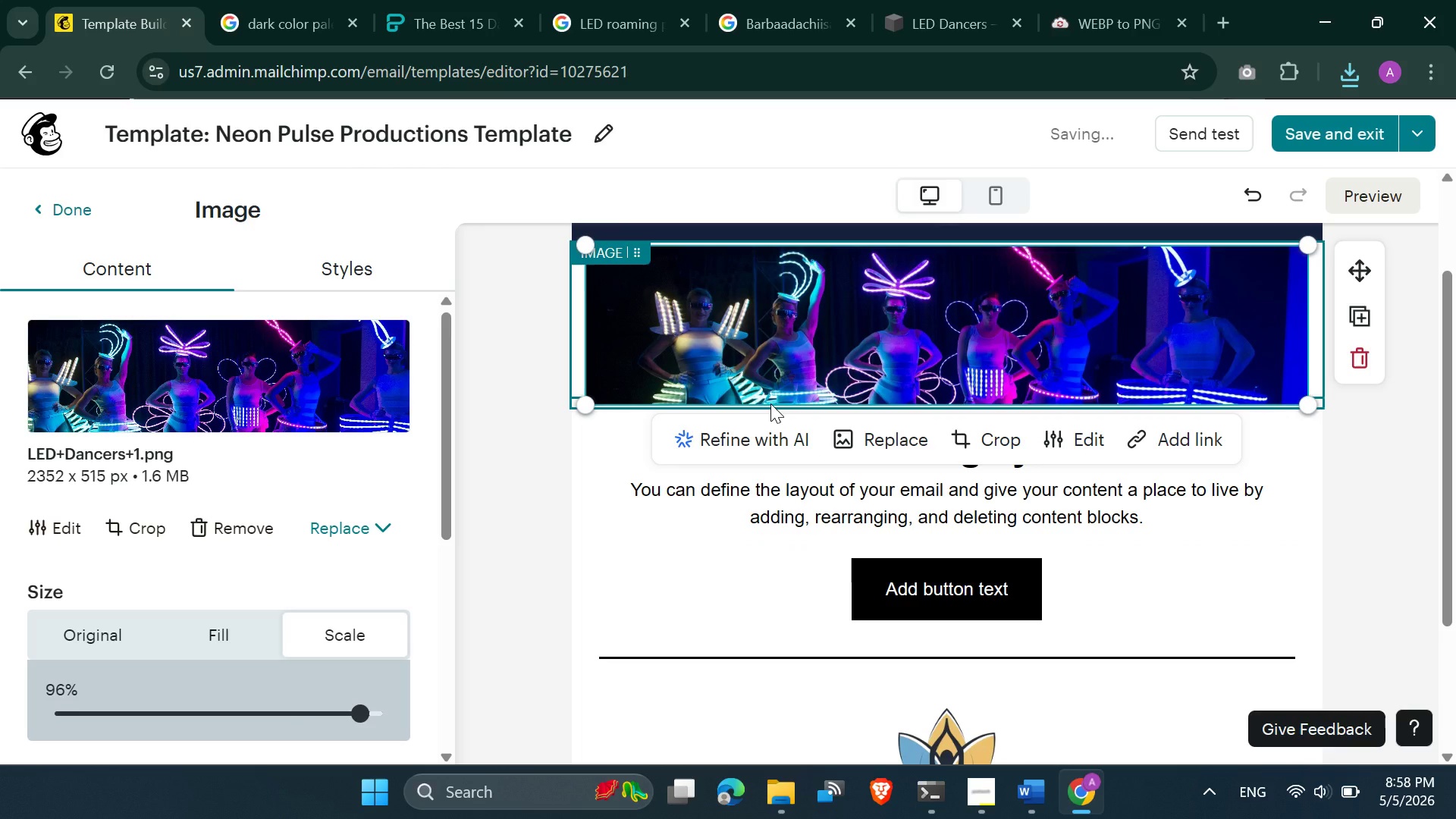 
left_click([1417, 503])
 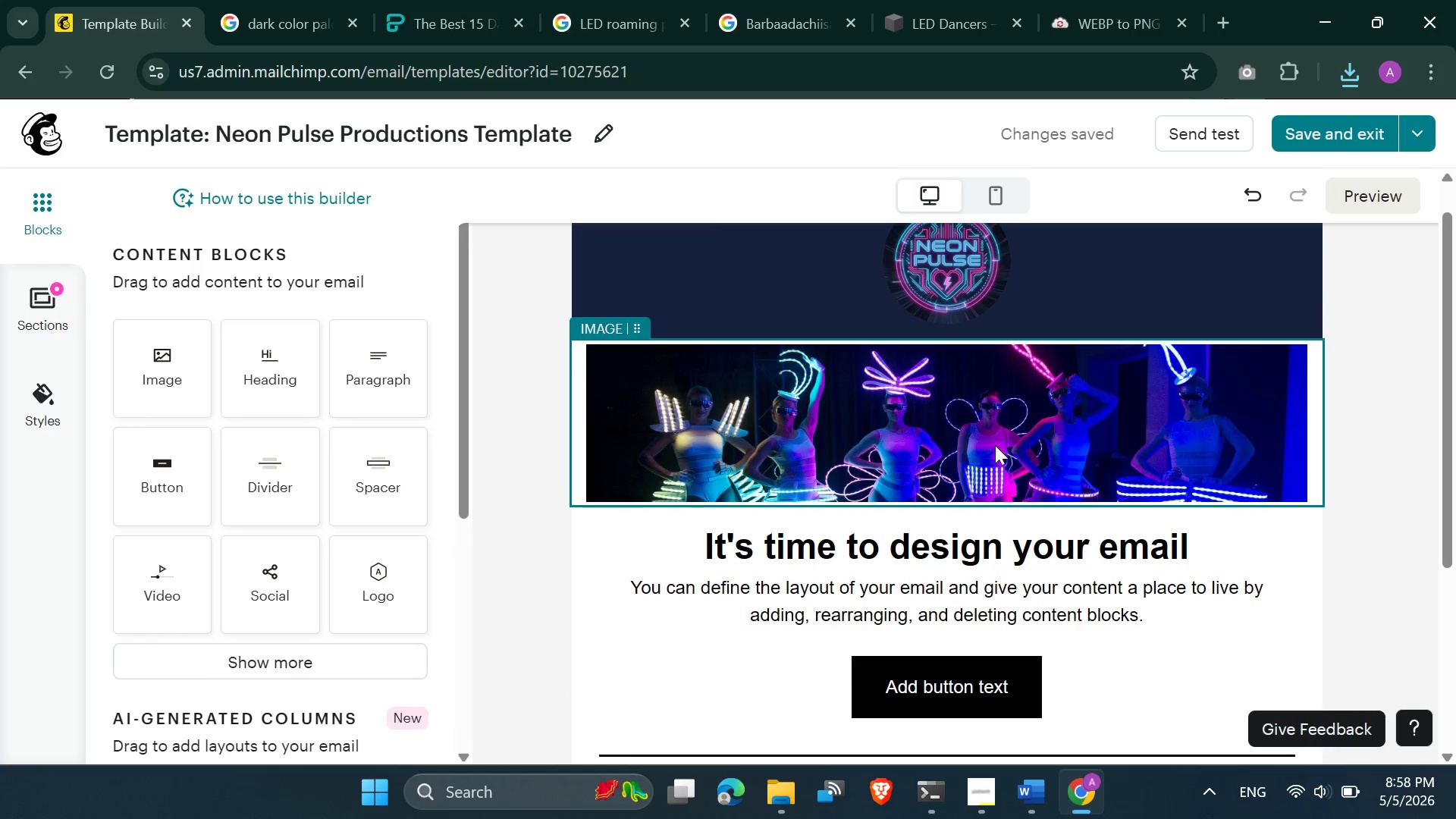 
left_click([858, 474])
 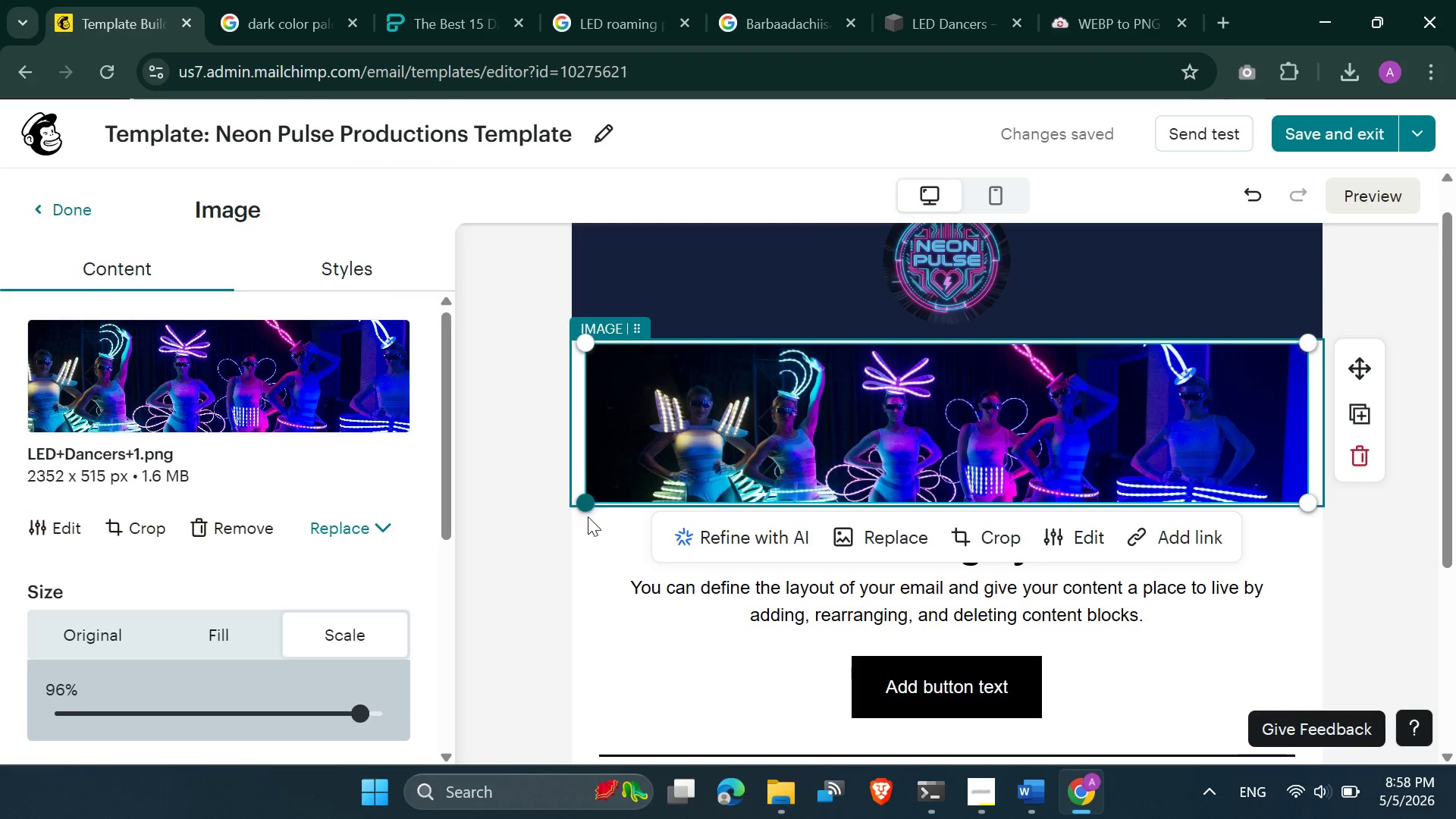 
left_click_drag(start_coordinate=[583, 499], to_coordinate=[560, 516])
 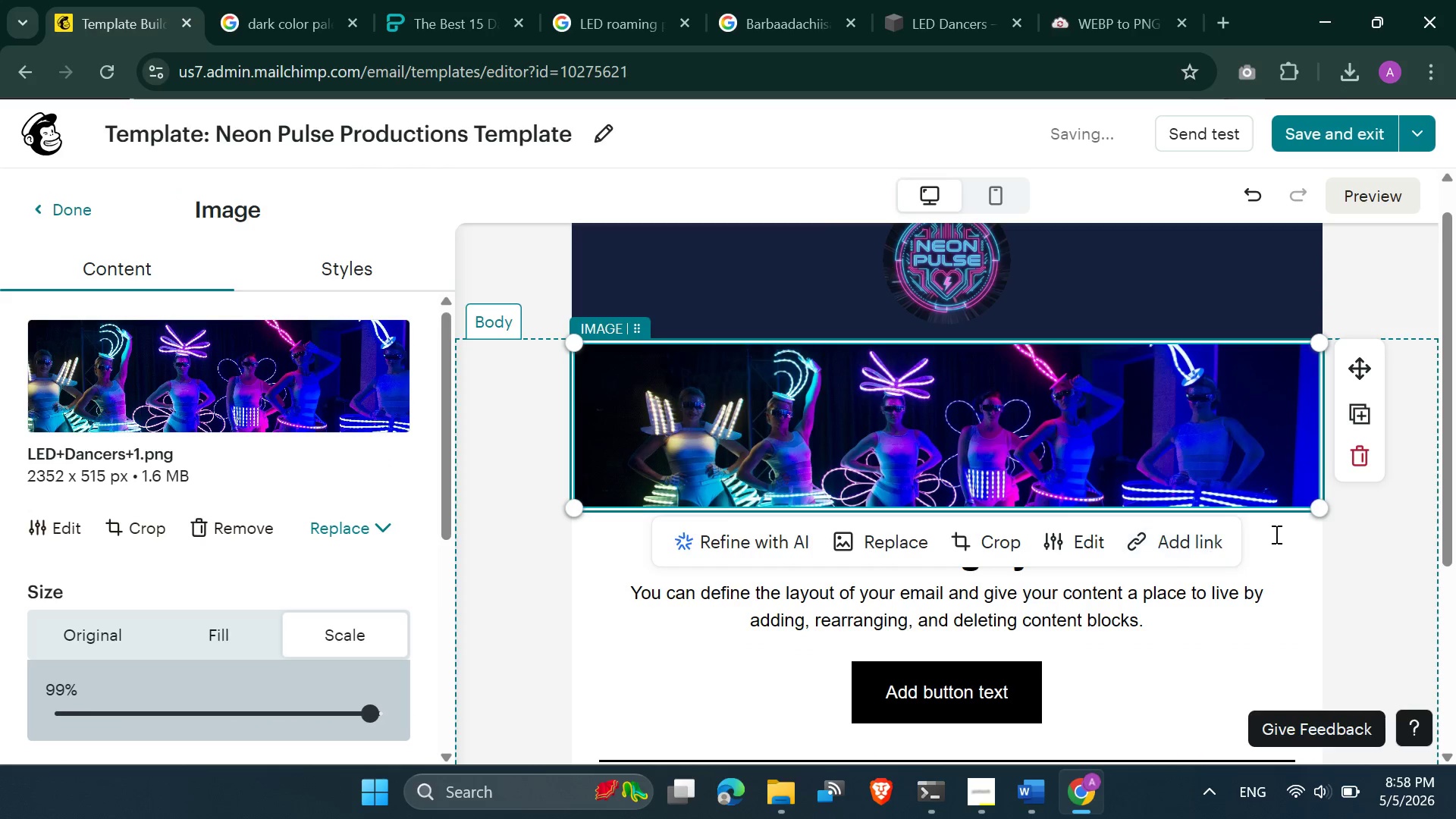 
left_click([1379, 540])
 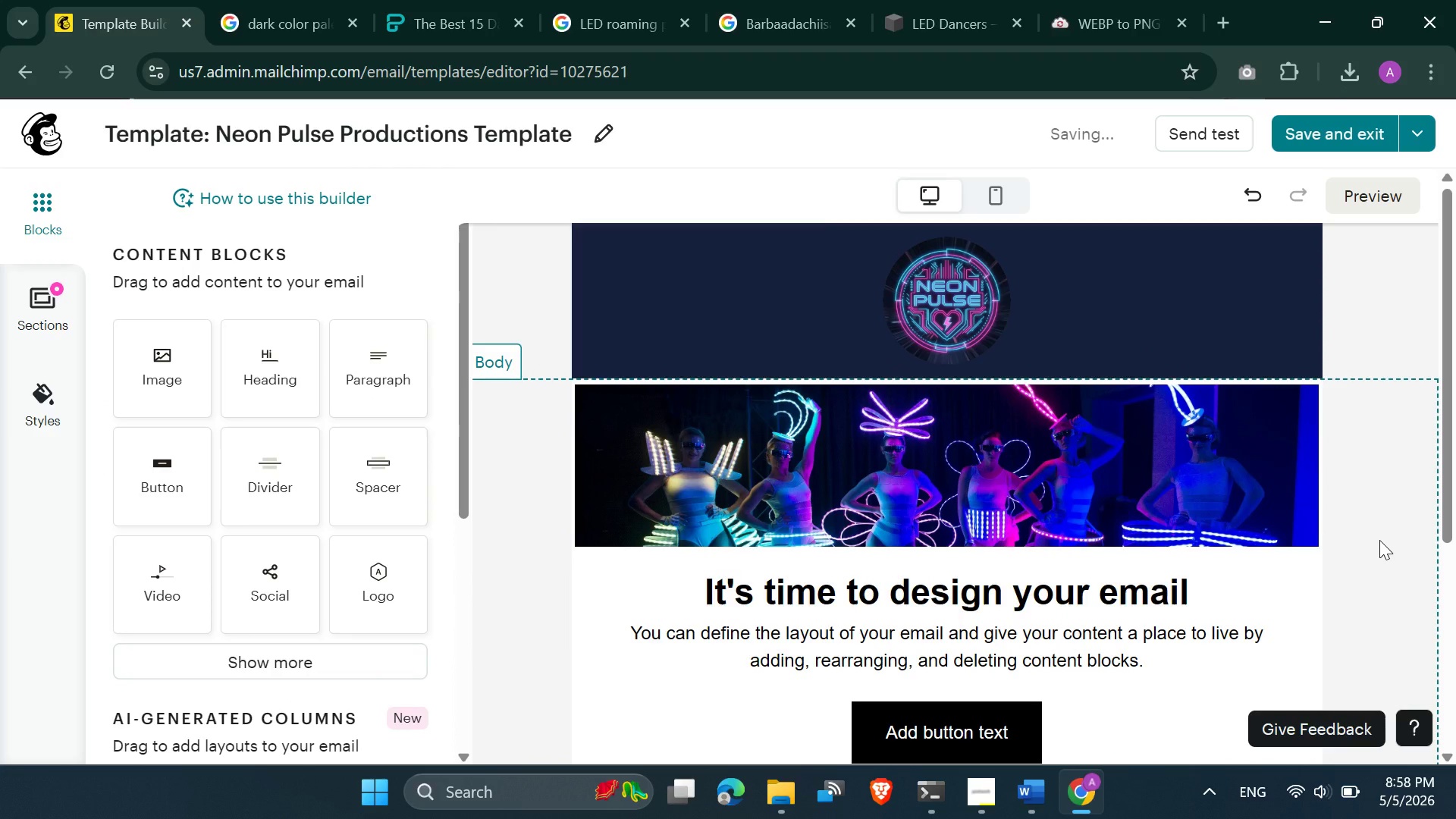 
double_click([1379, 540])
 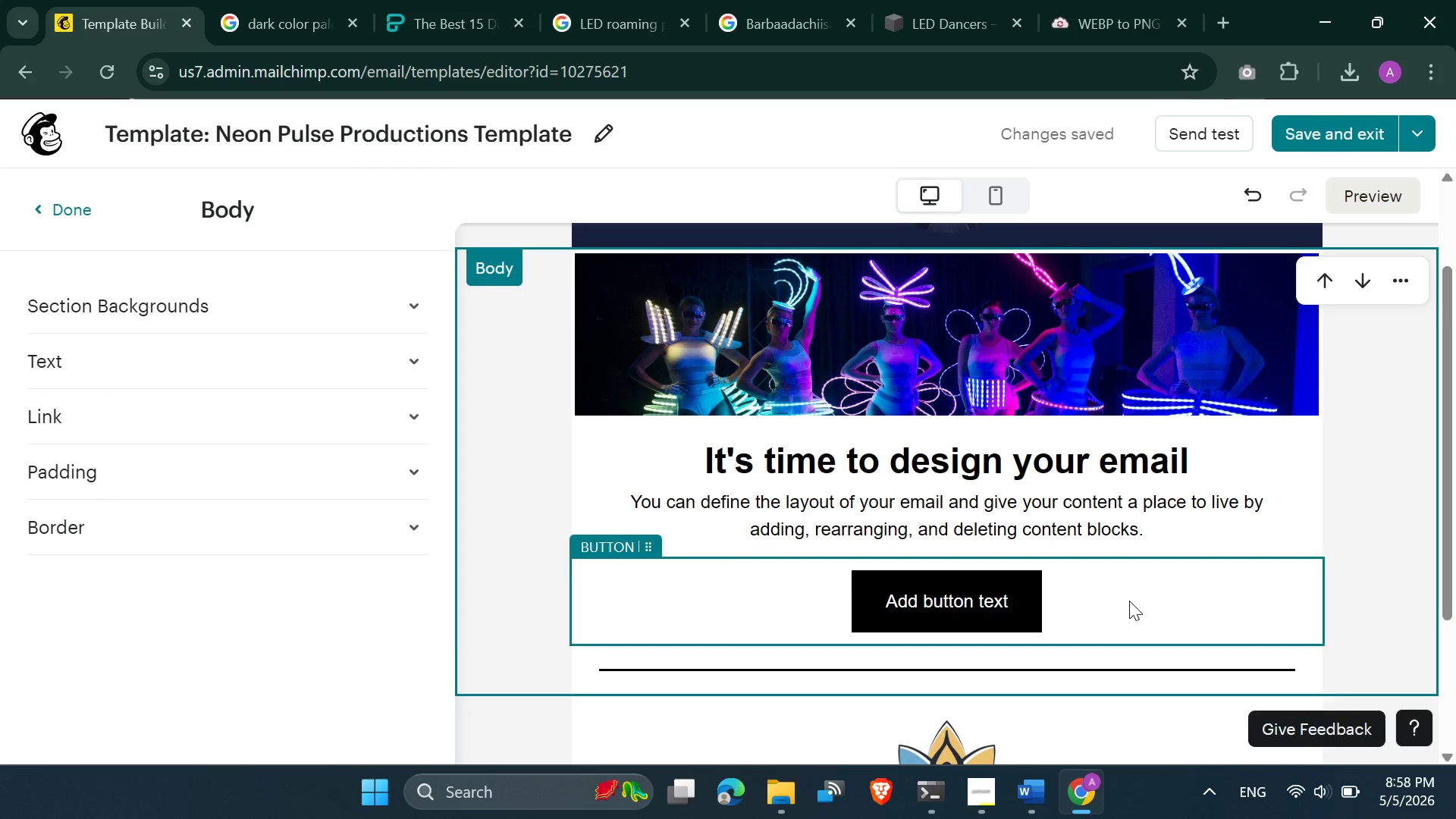 
wait(8.41)
 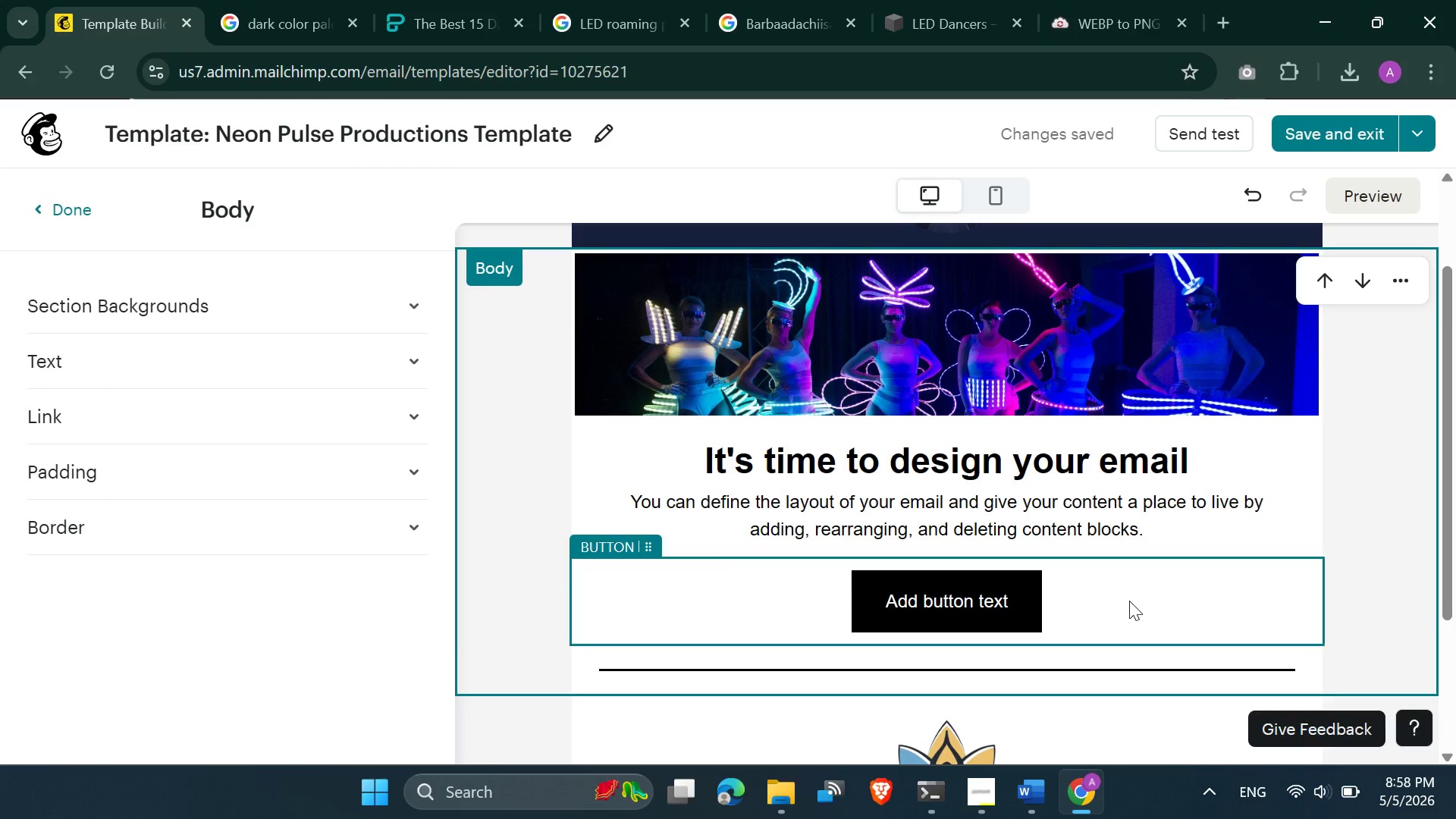 
left_click([1334, 335])
 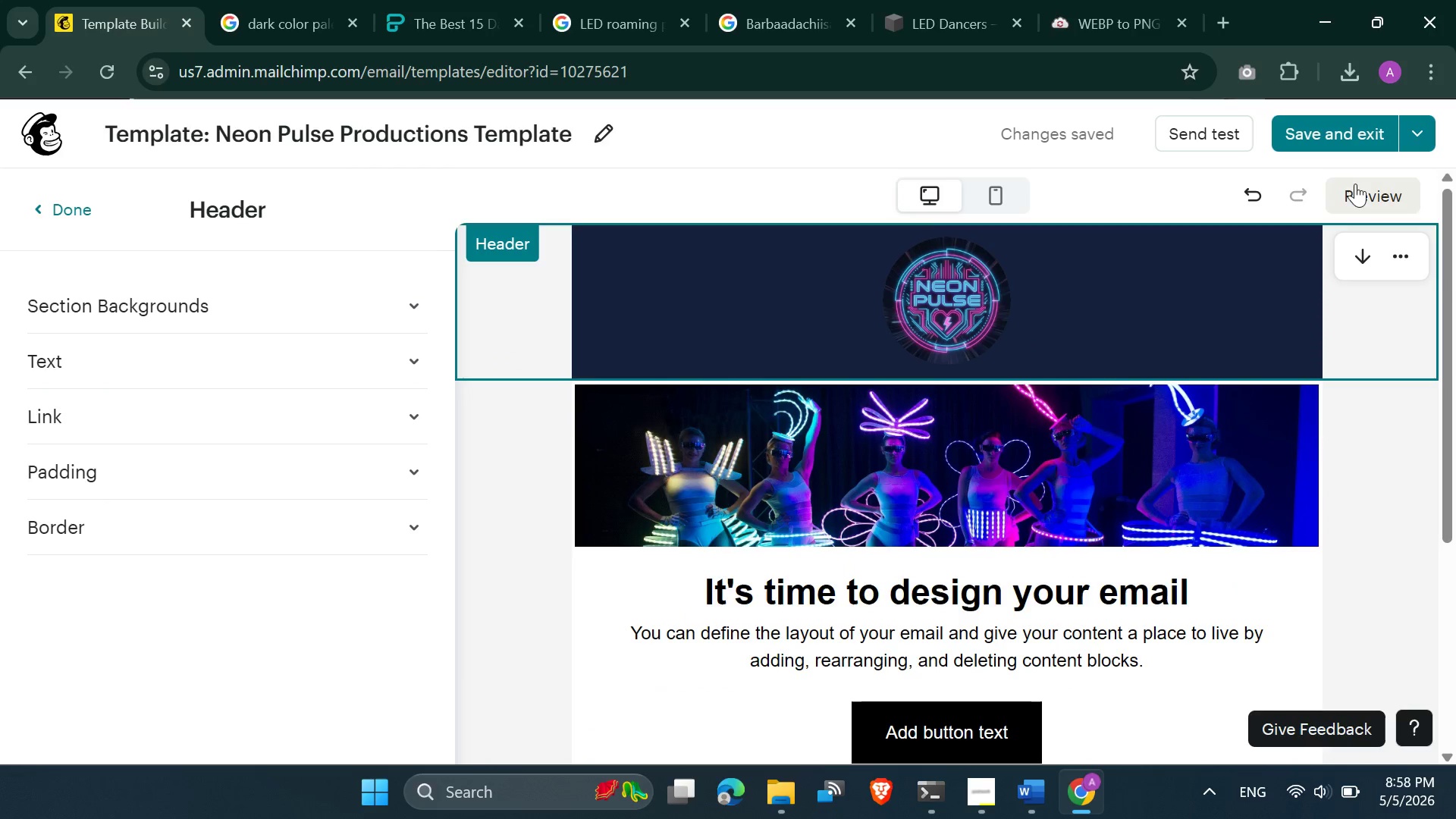 
left_click([1355, 181])
 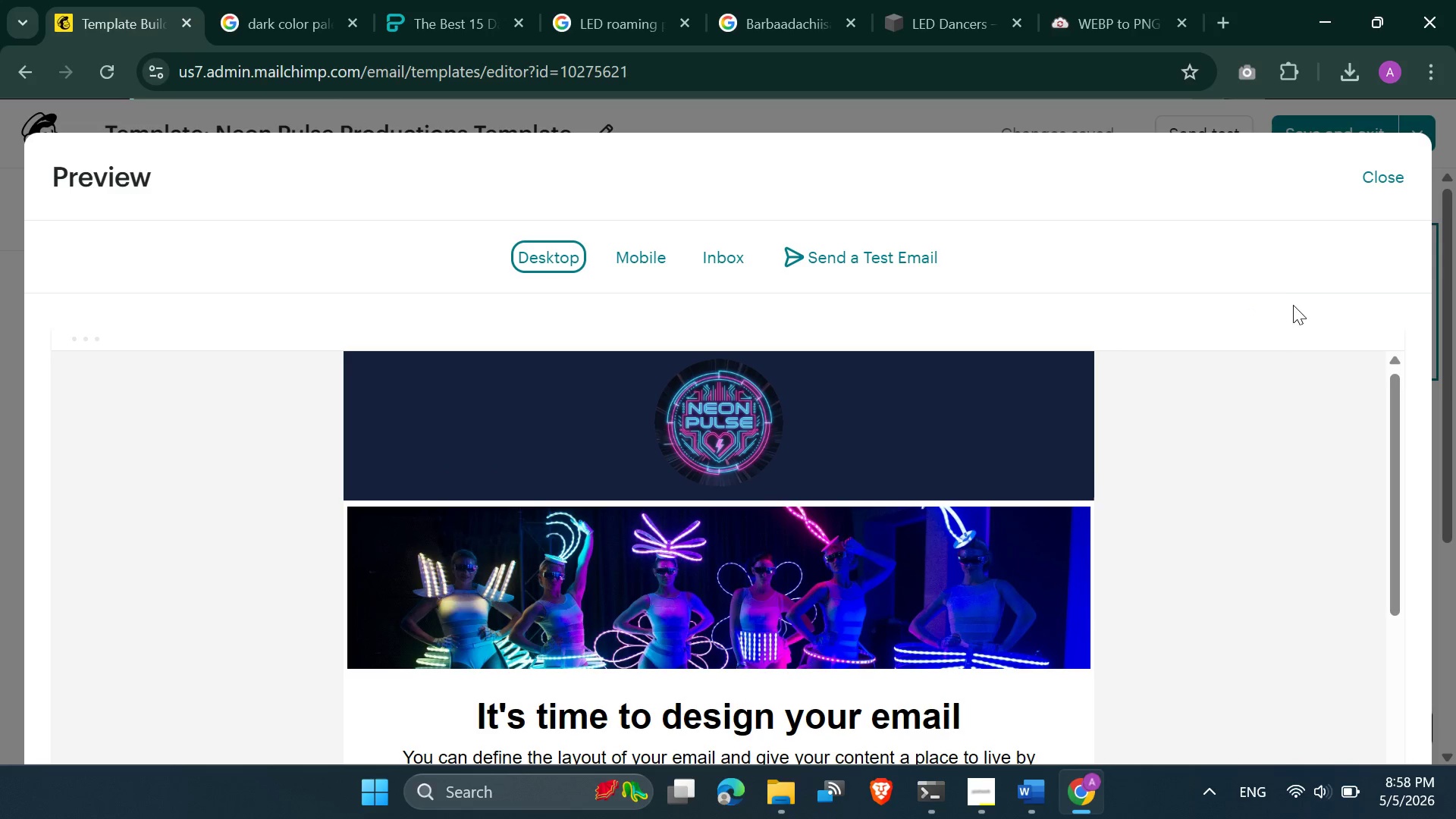 
wait(12.28)
 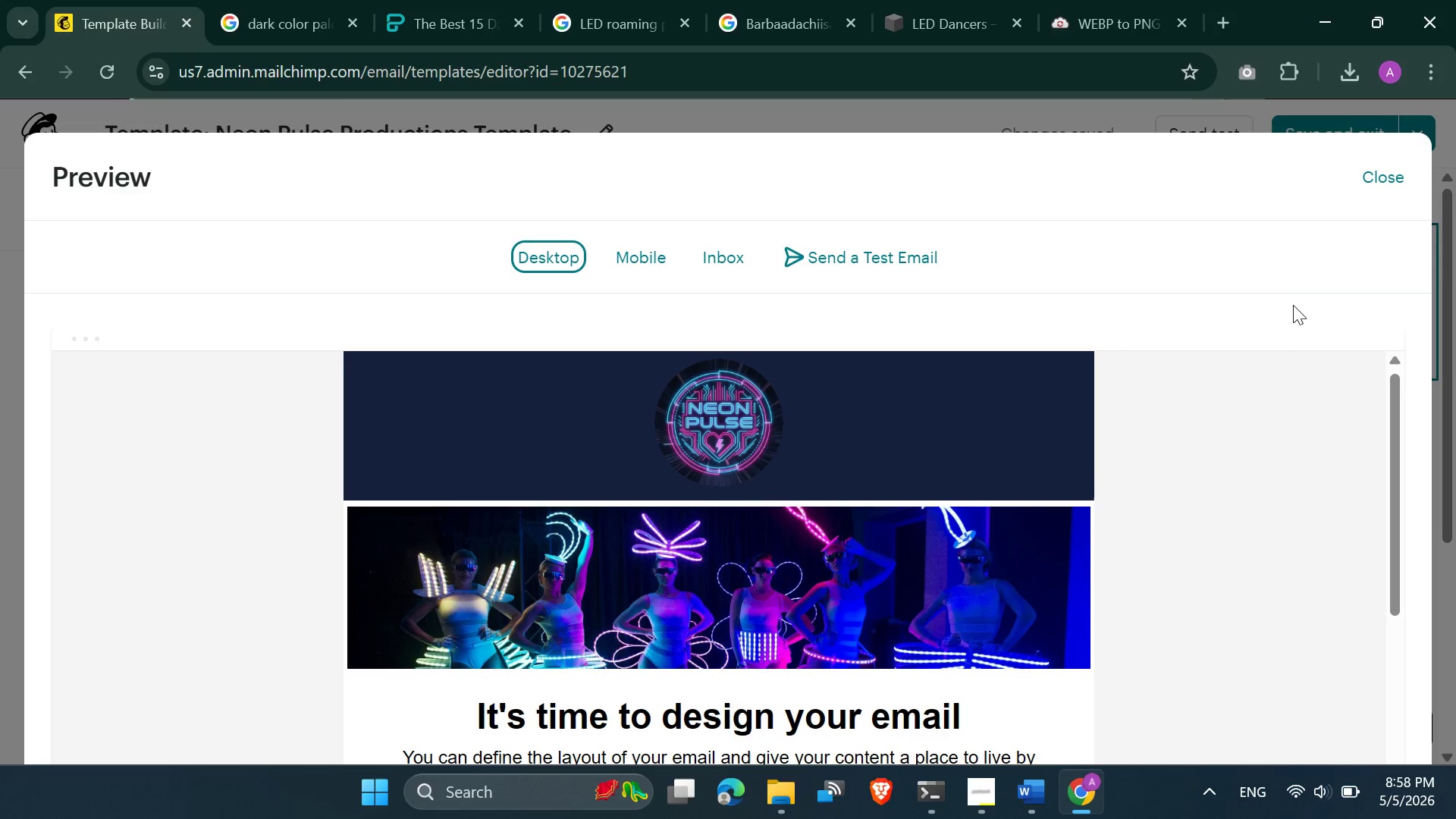 
left_click([648, 260])
 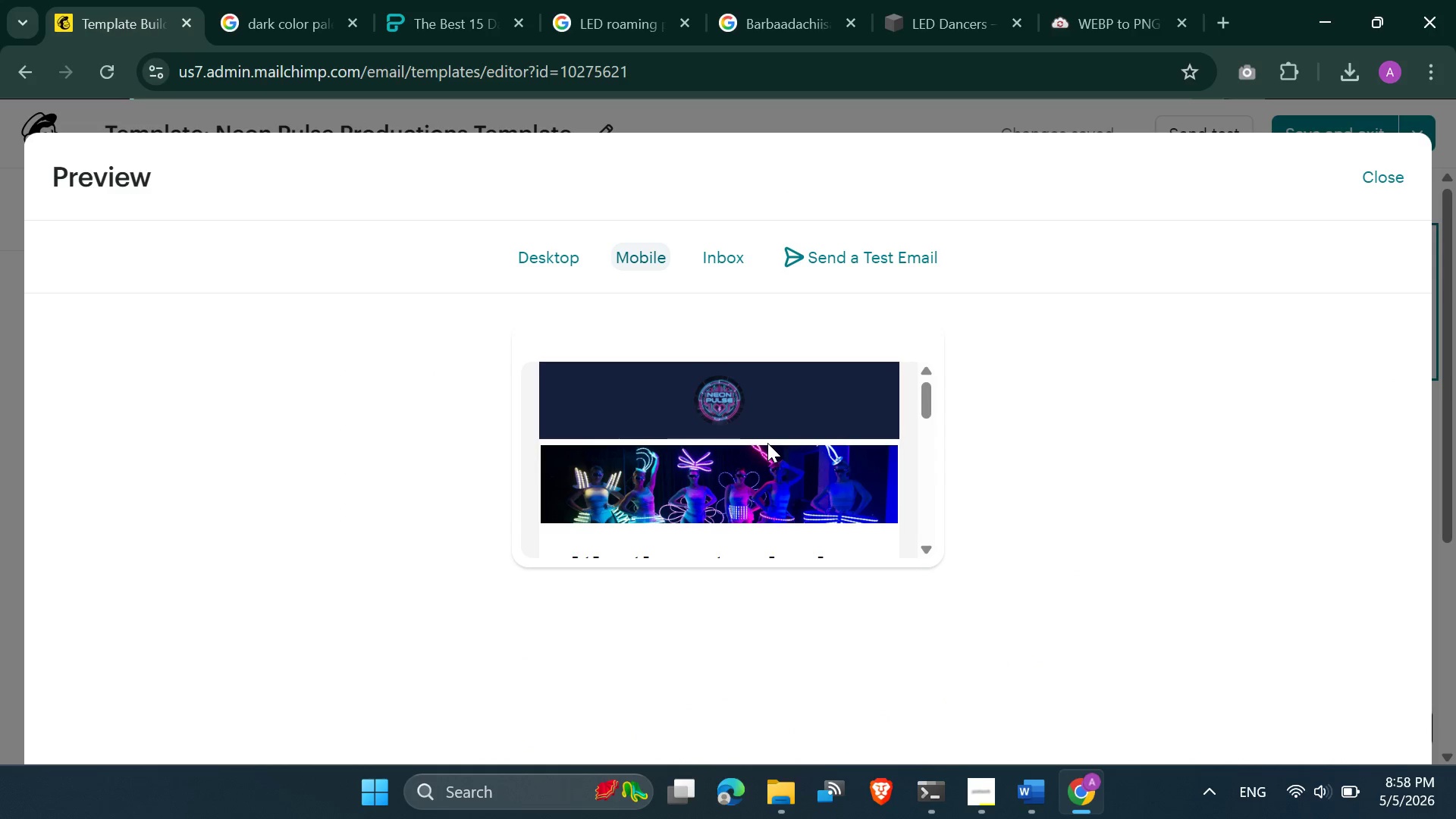 
wait(9.12)
 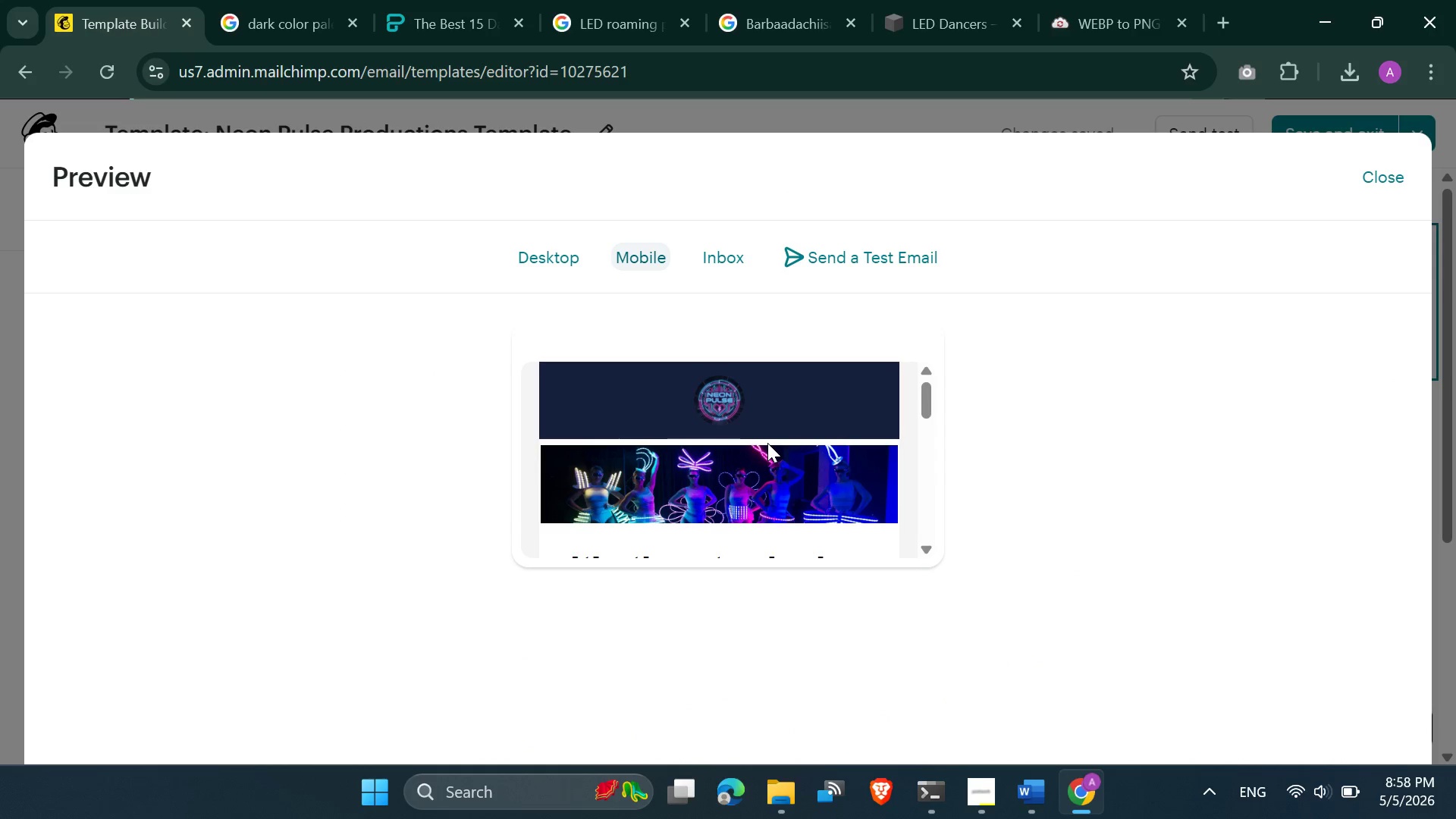 
left_click([1385, 174])
 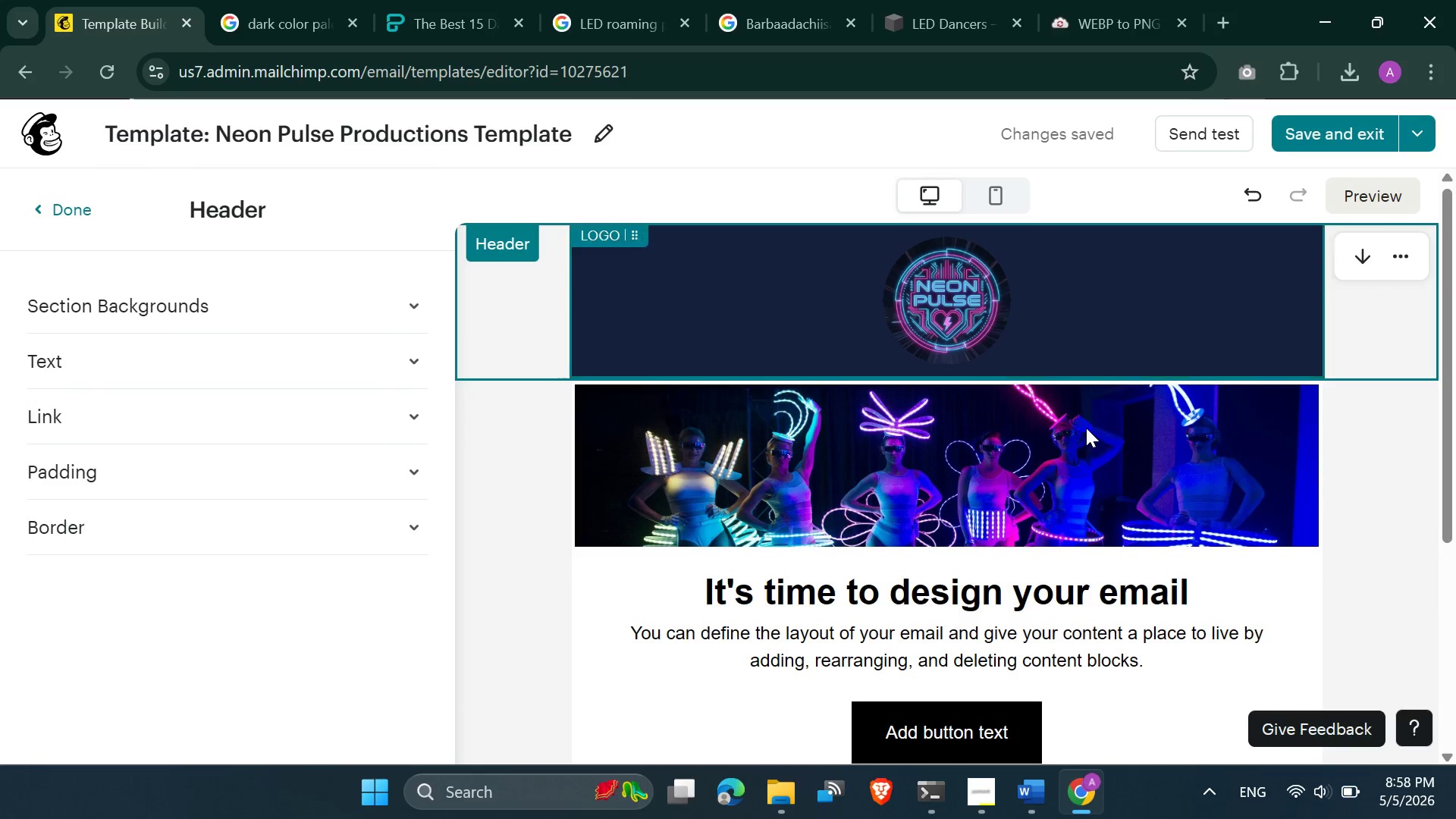 
left_click([951, 466])
 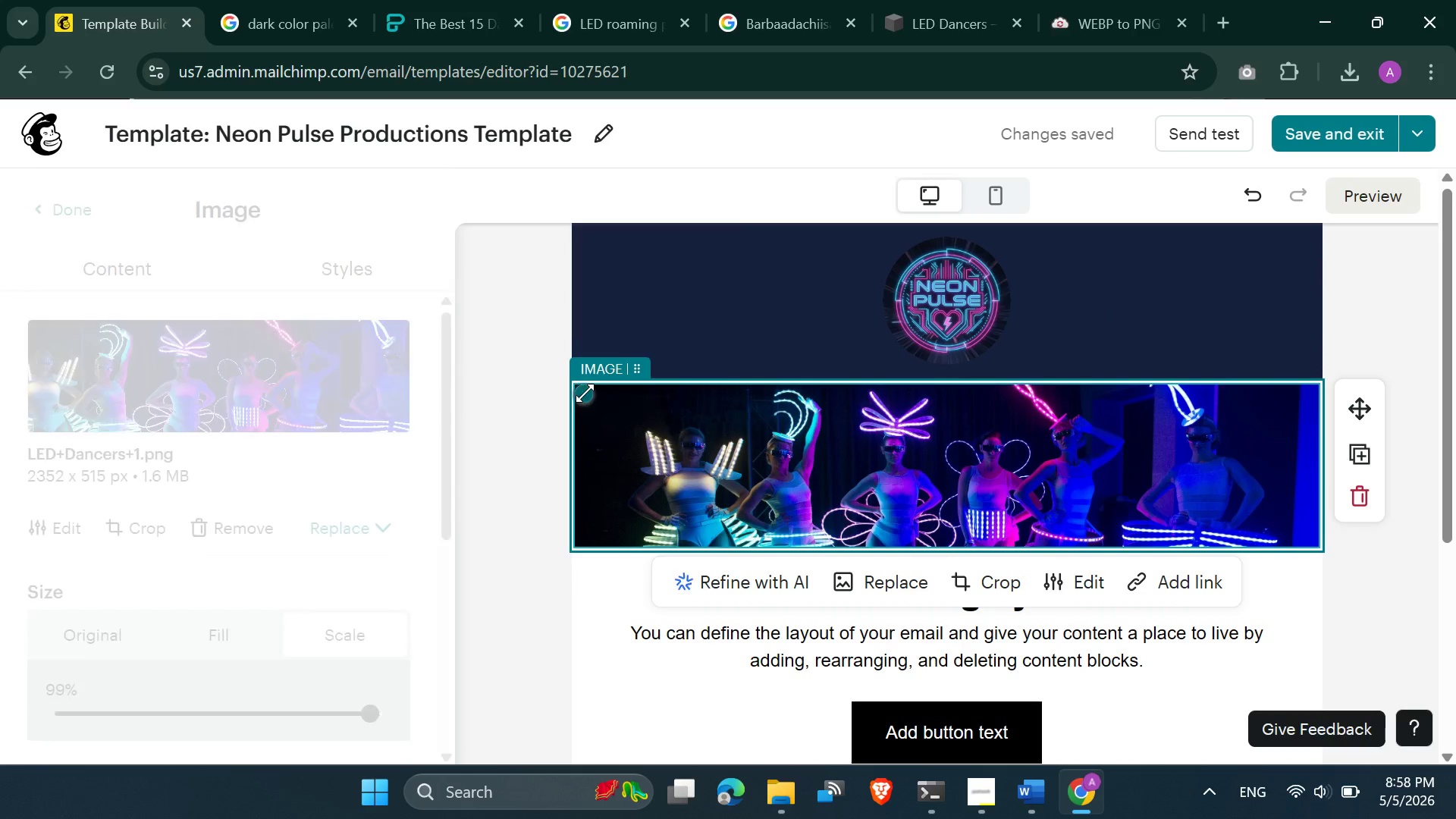 
left_click_drag(start_coordinate=[582, 392], to_coordinate=[573, 380])
 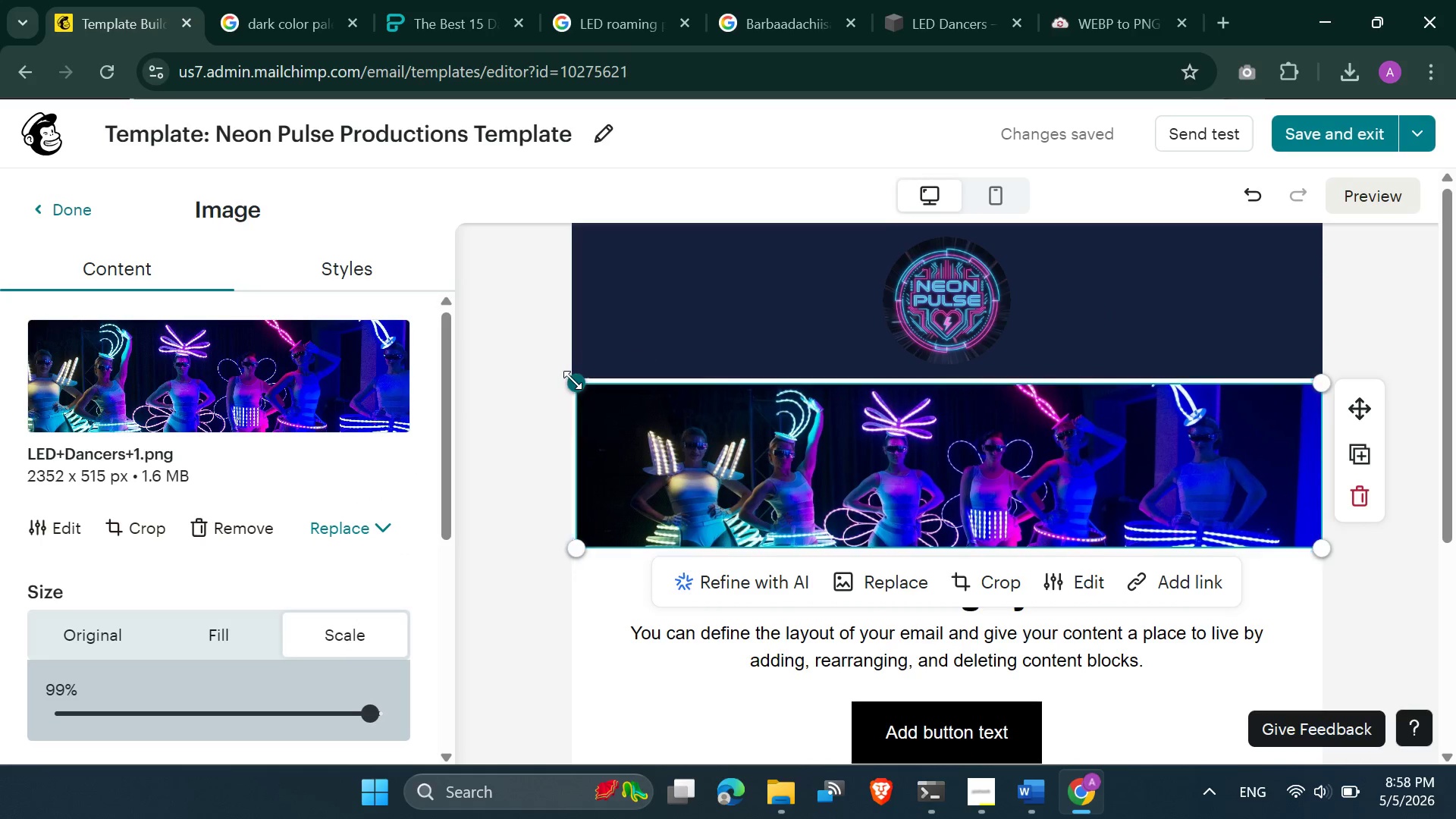 
left_click_drag(start_coordinate=[573, 380], to_coordinate=[561, 372])
 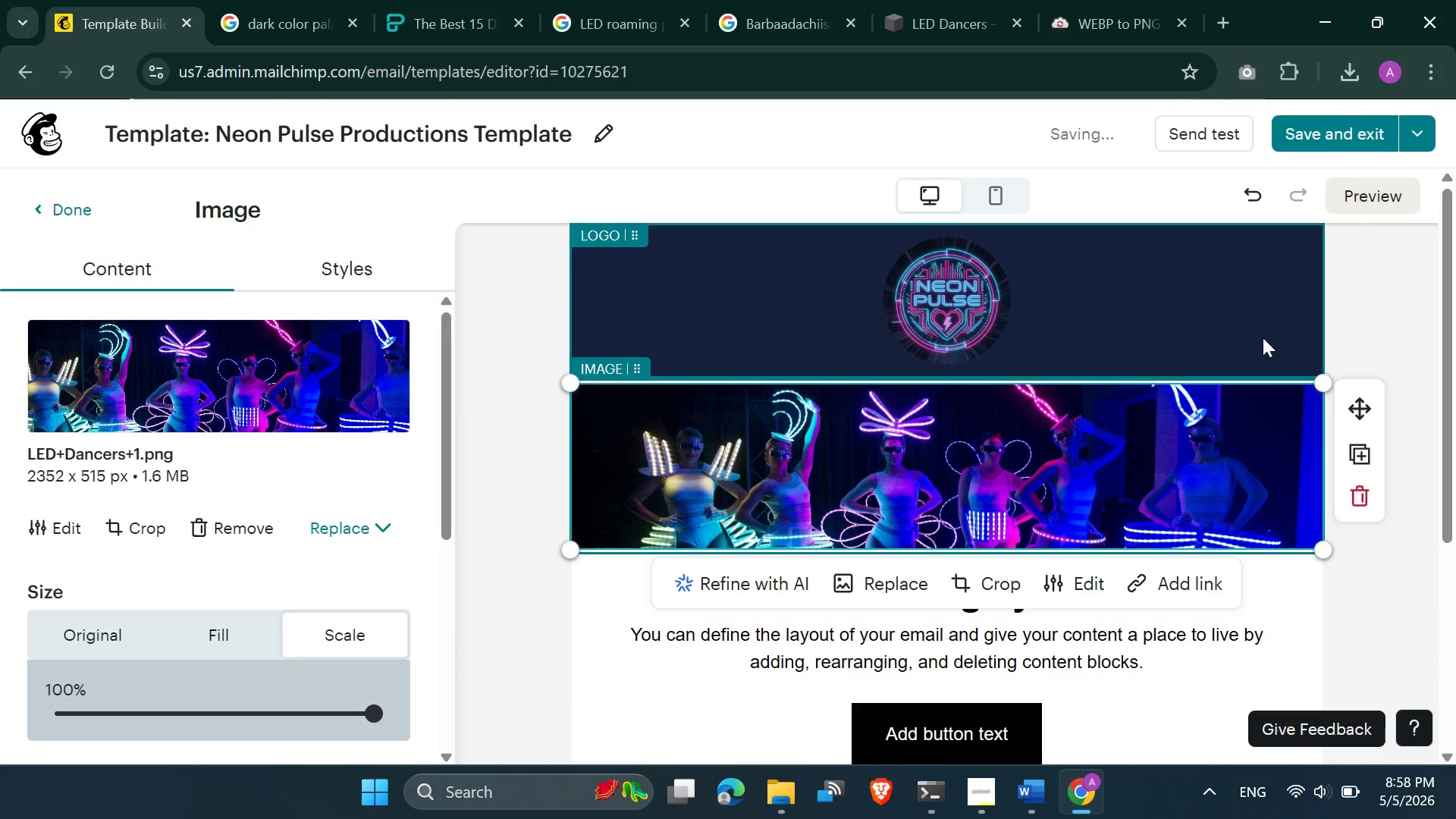 
left_click([1386, 324])
 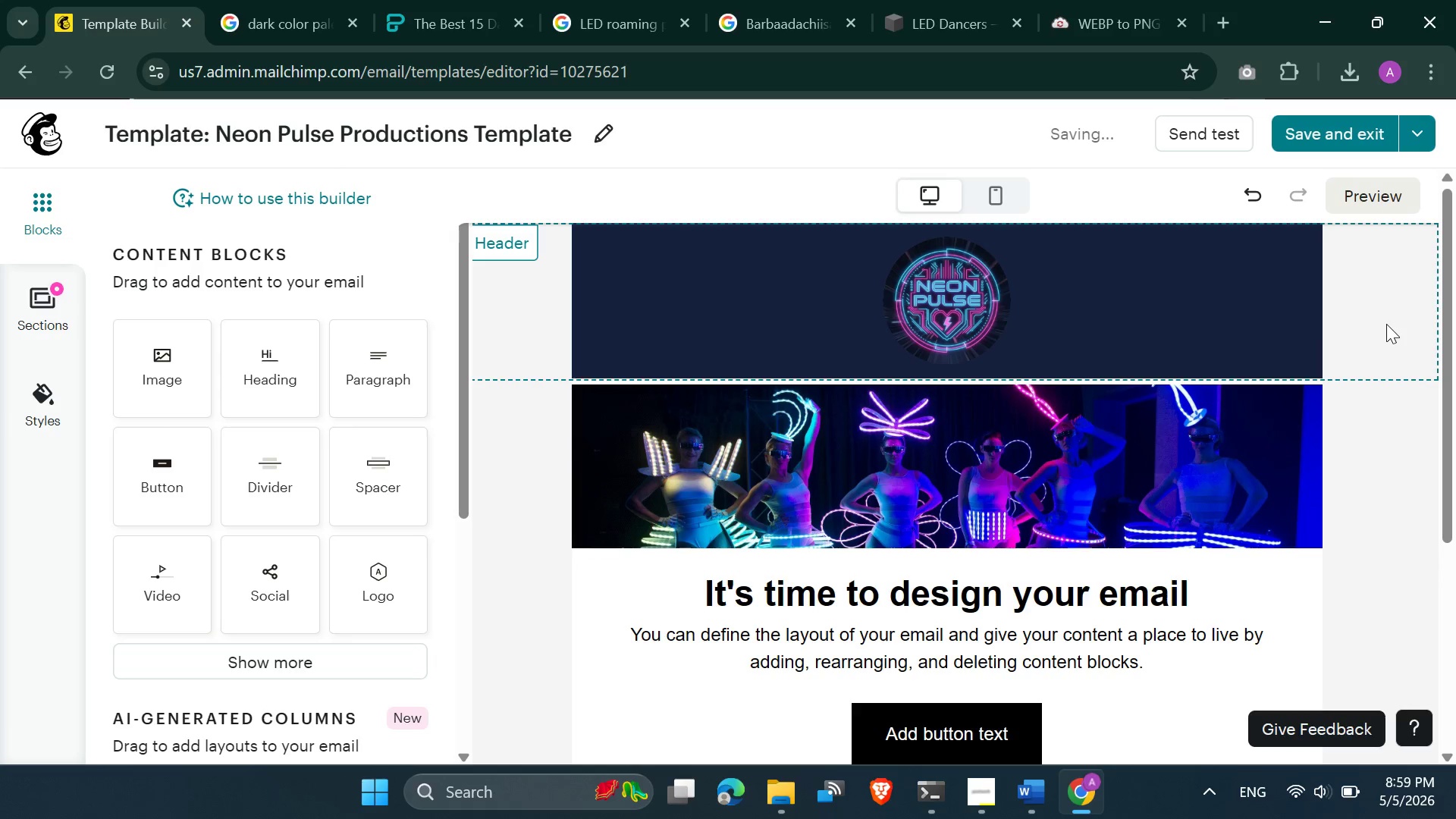 
left_click([1078, 457])
 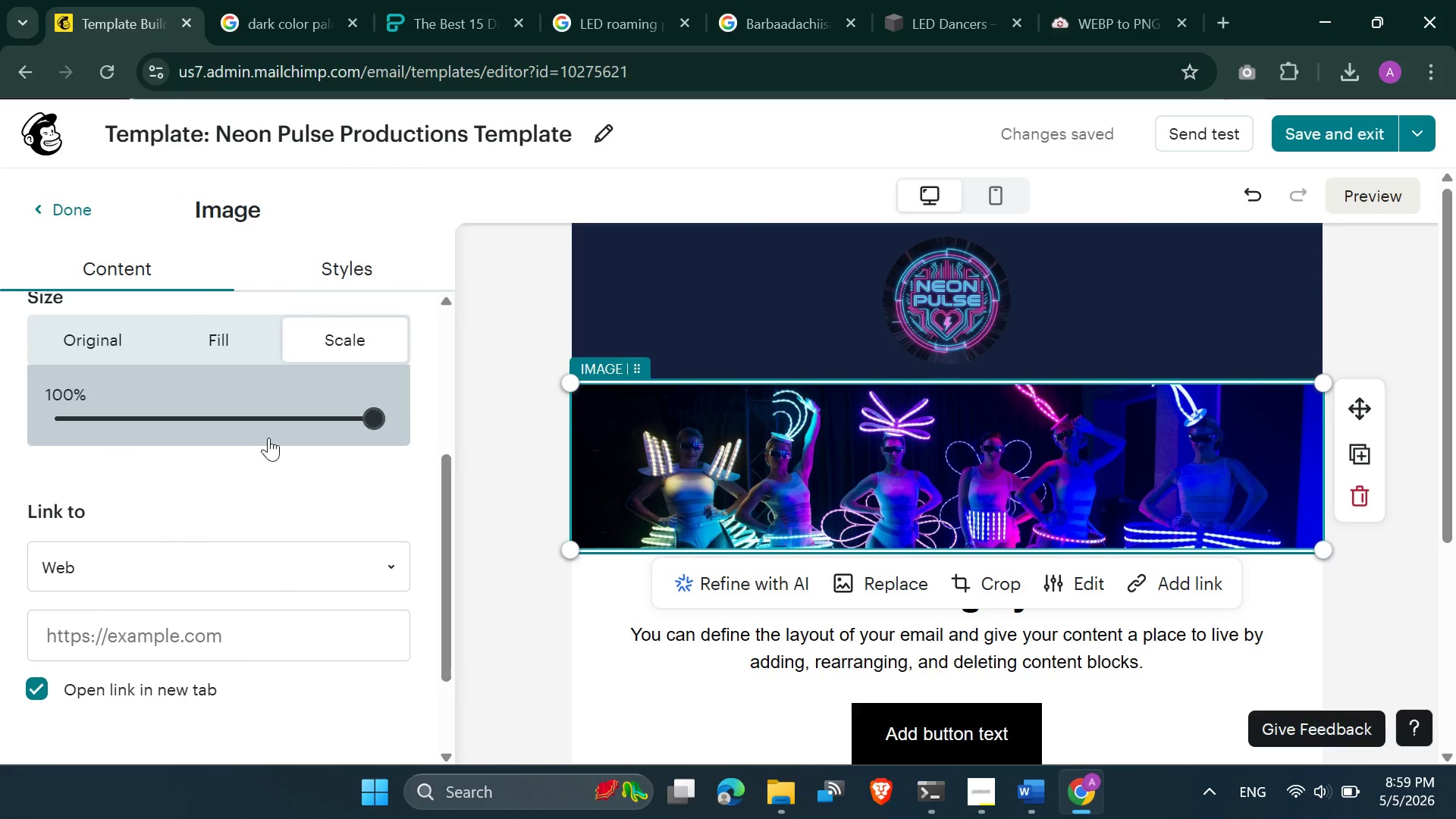 
wait(8.95)
 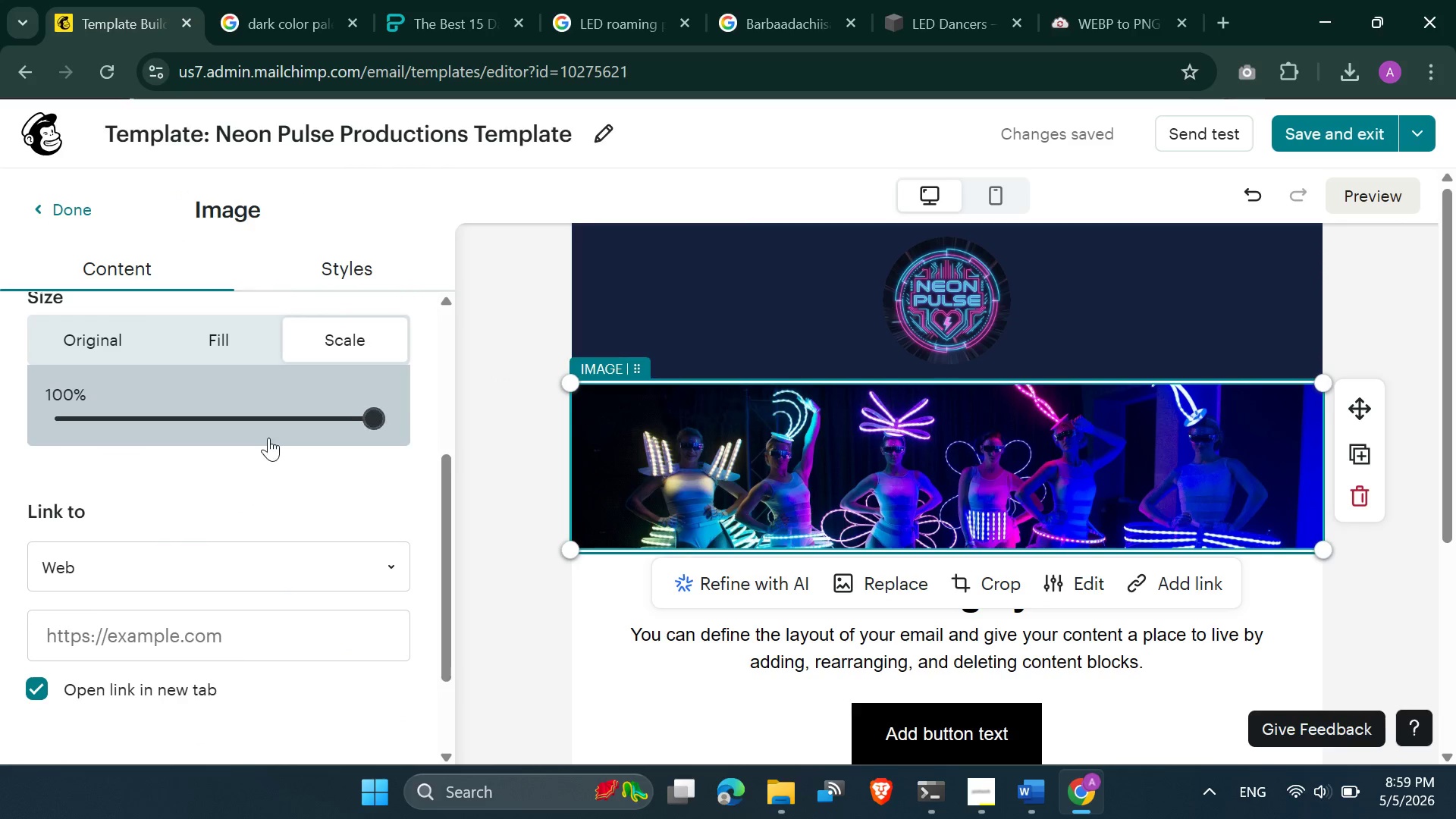 
left_click([329, 264])
 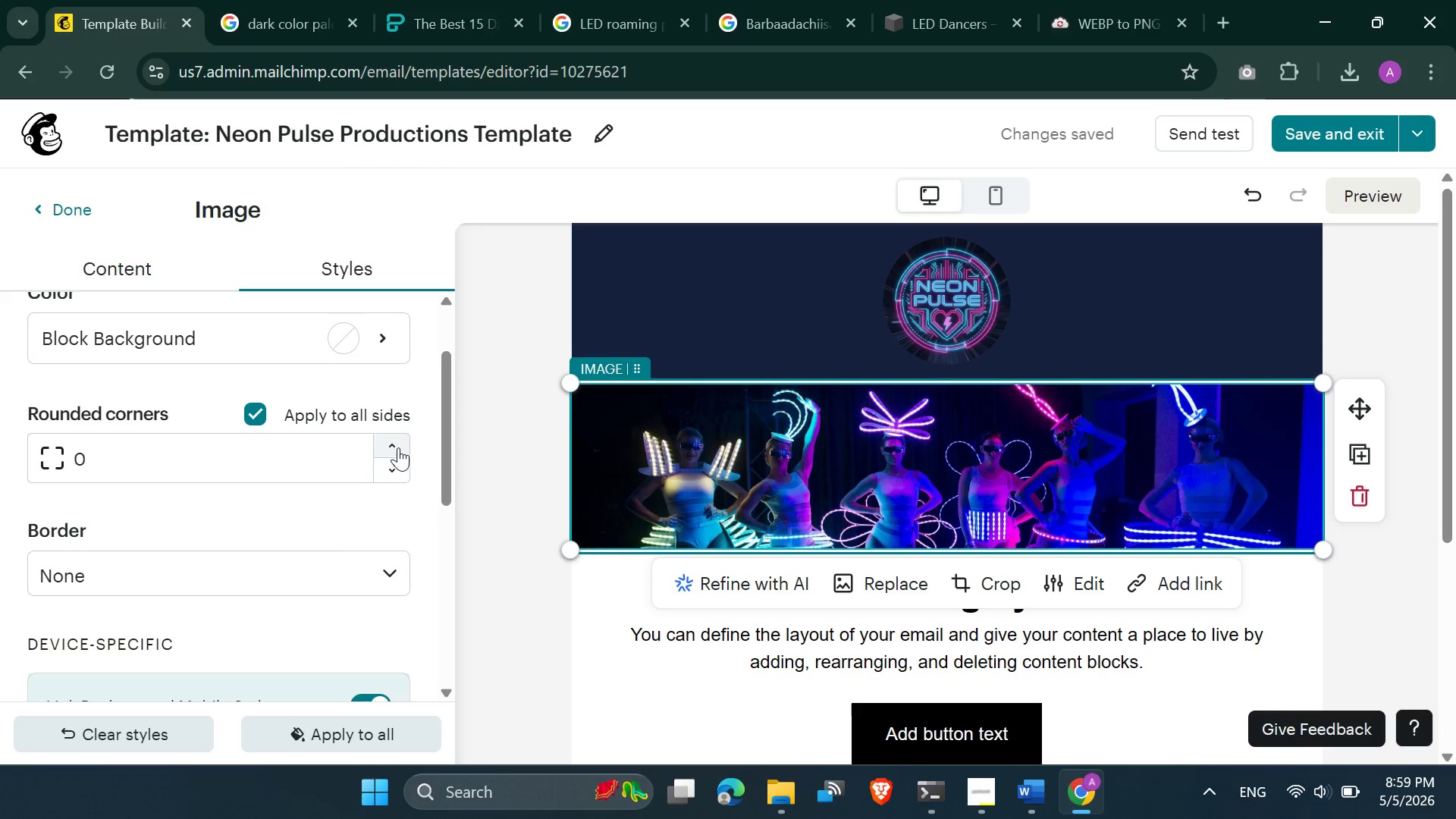 
double_click([397, 444])
 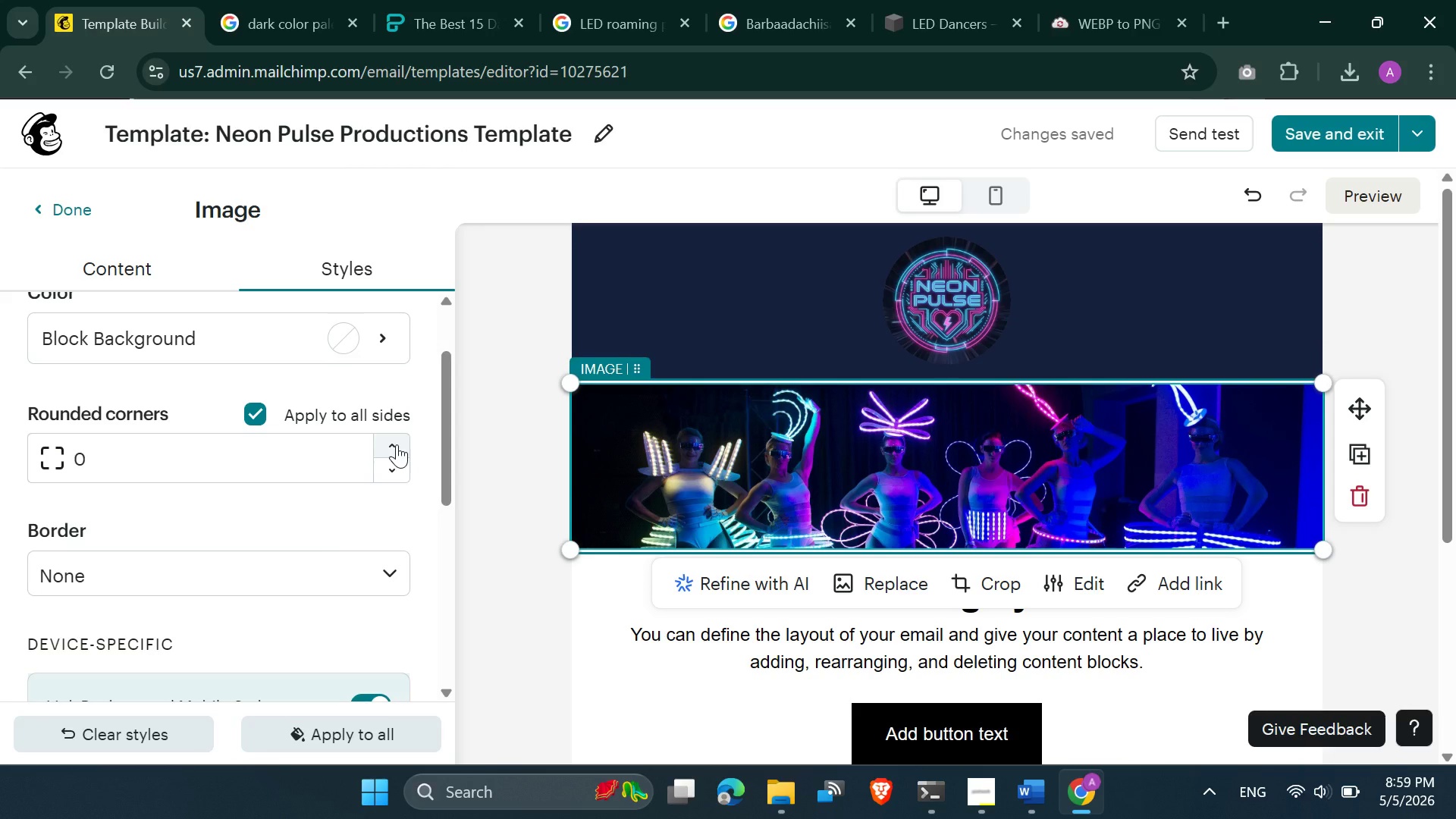 
triple_click([397, 444])
 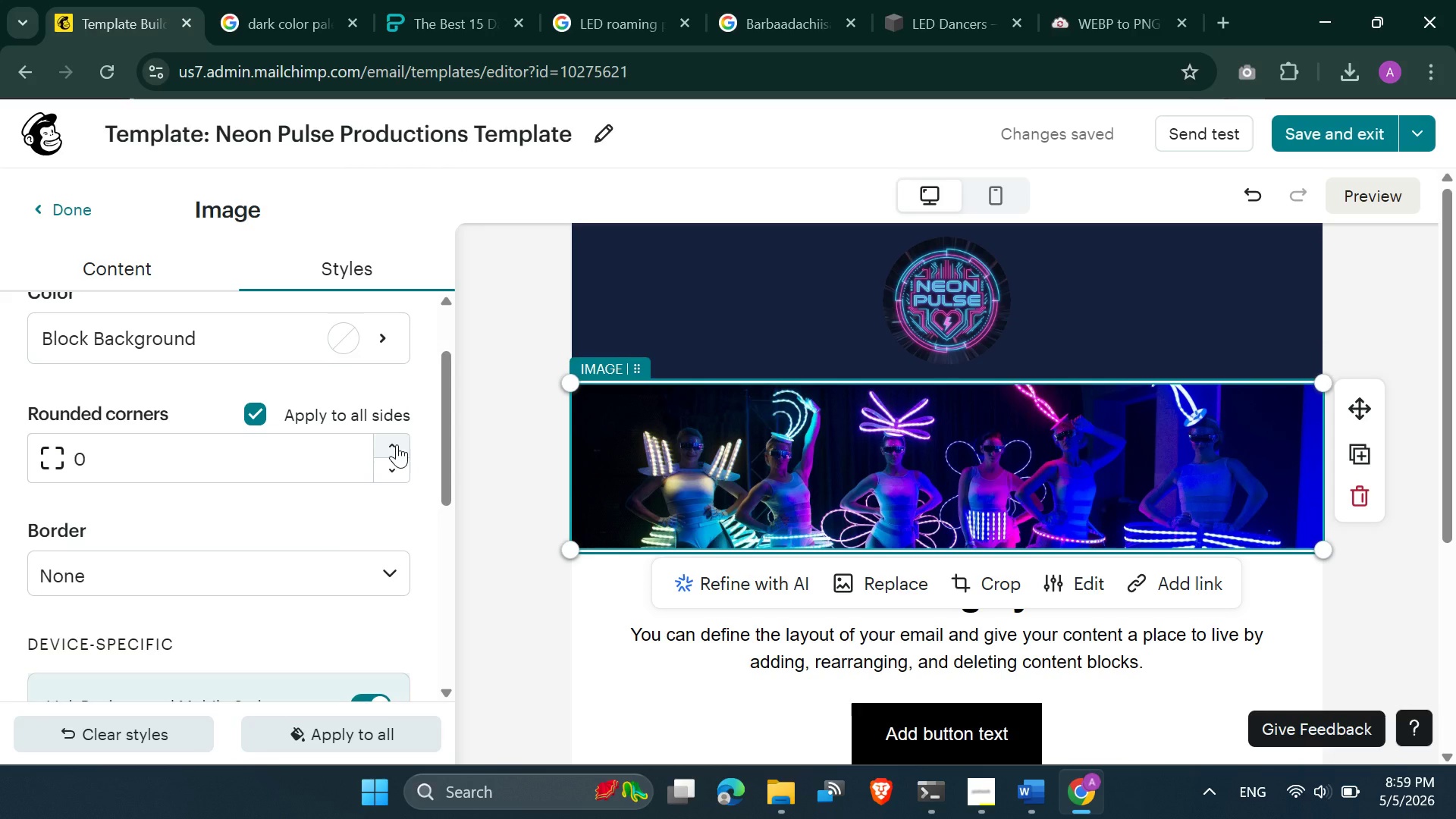 
triple_click([397, 444])
 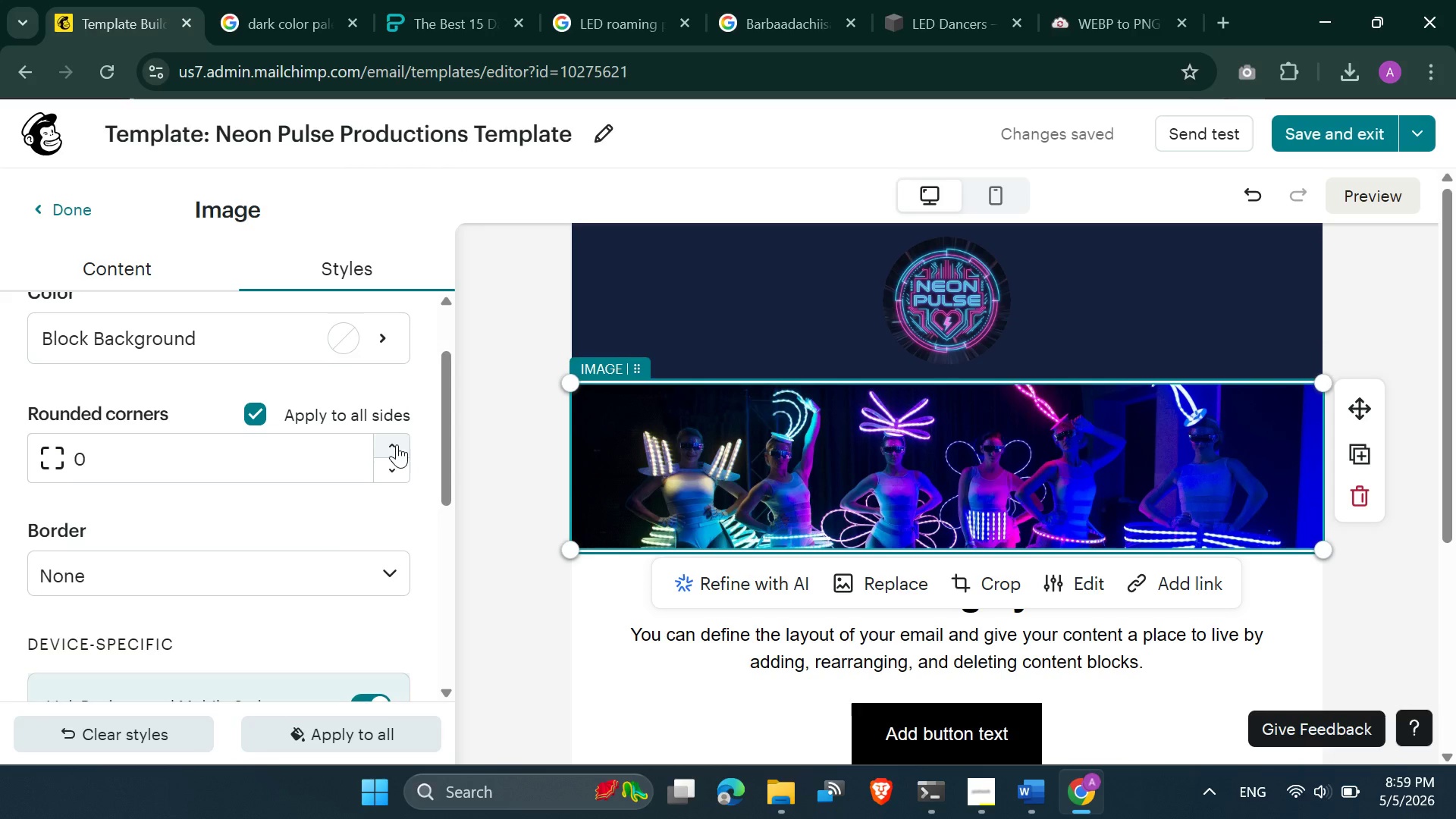 
double_click([397, 444])
 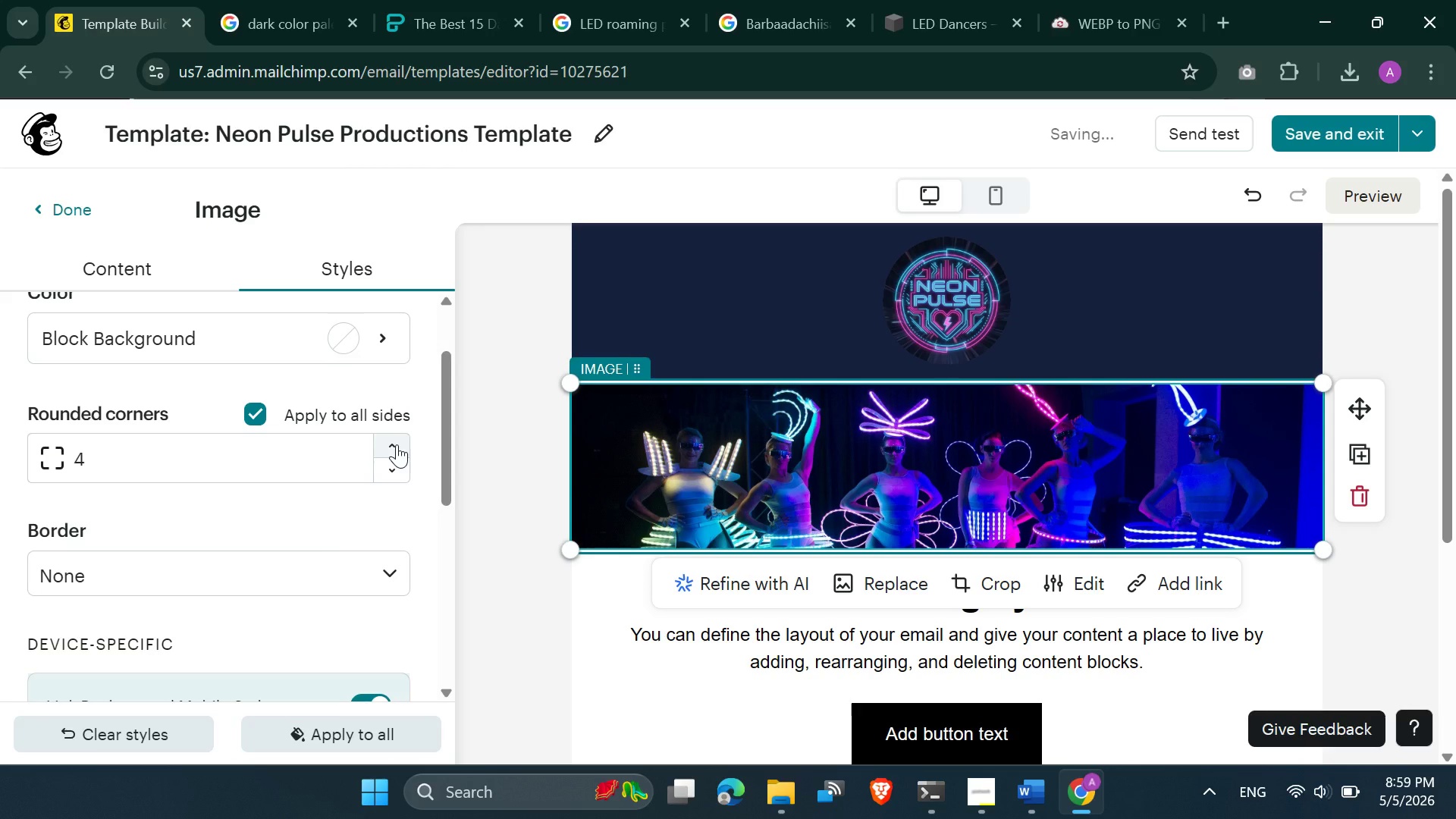 
triple_click([397, 444])
 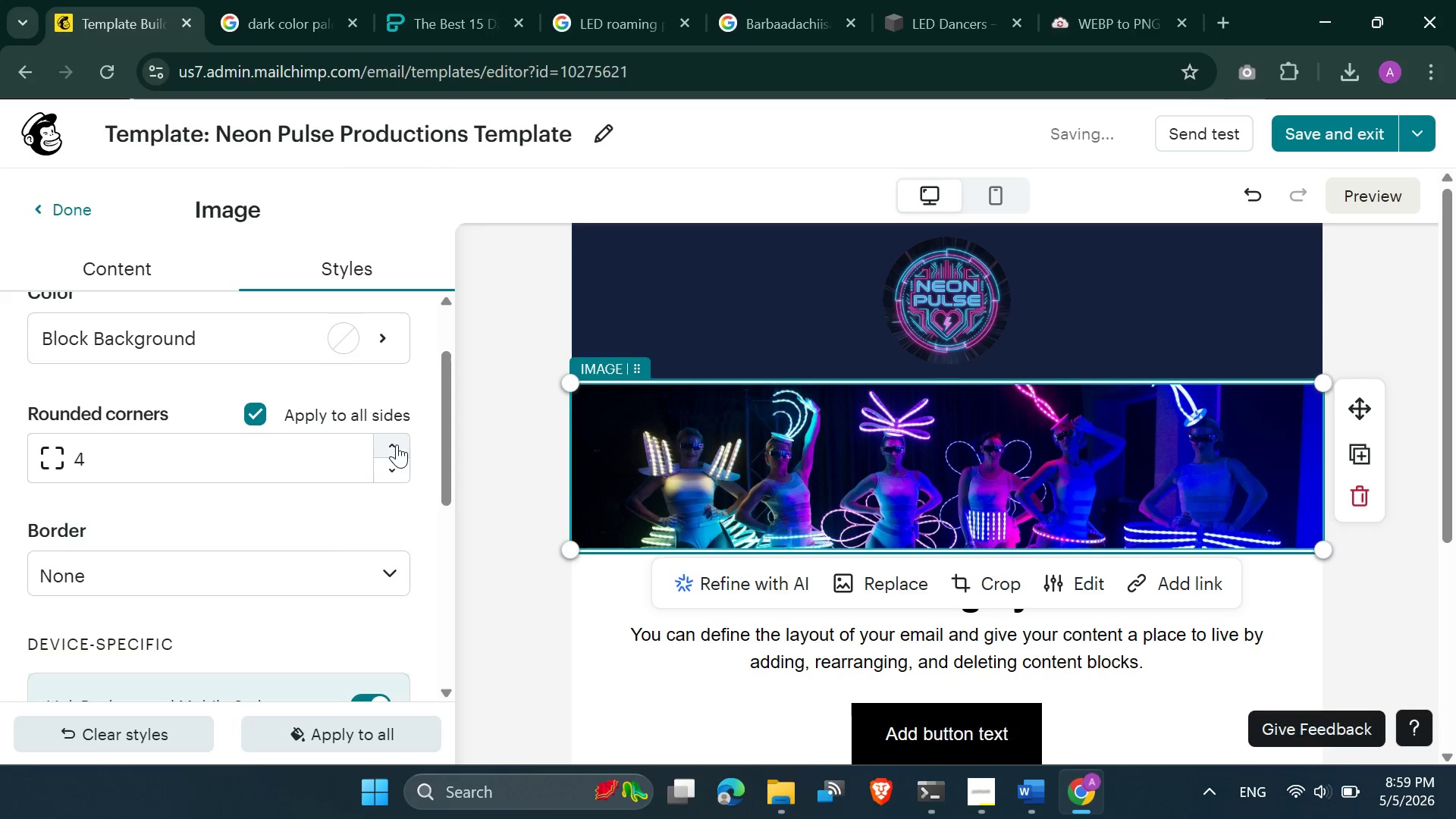 
triple_click([397, 444])
 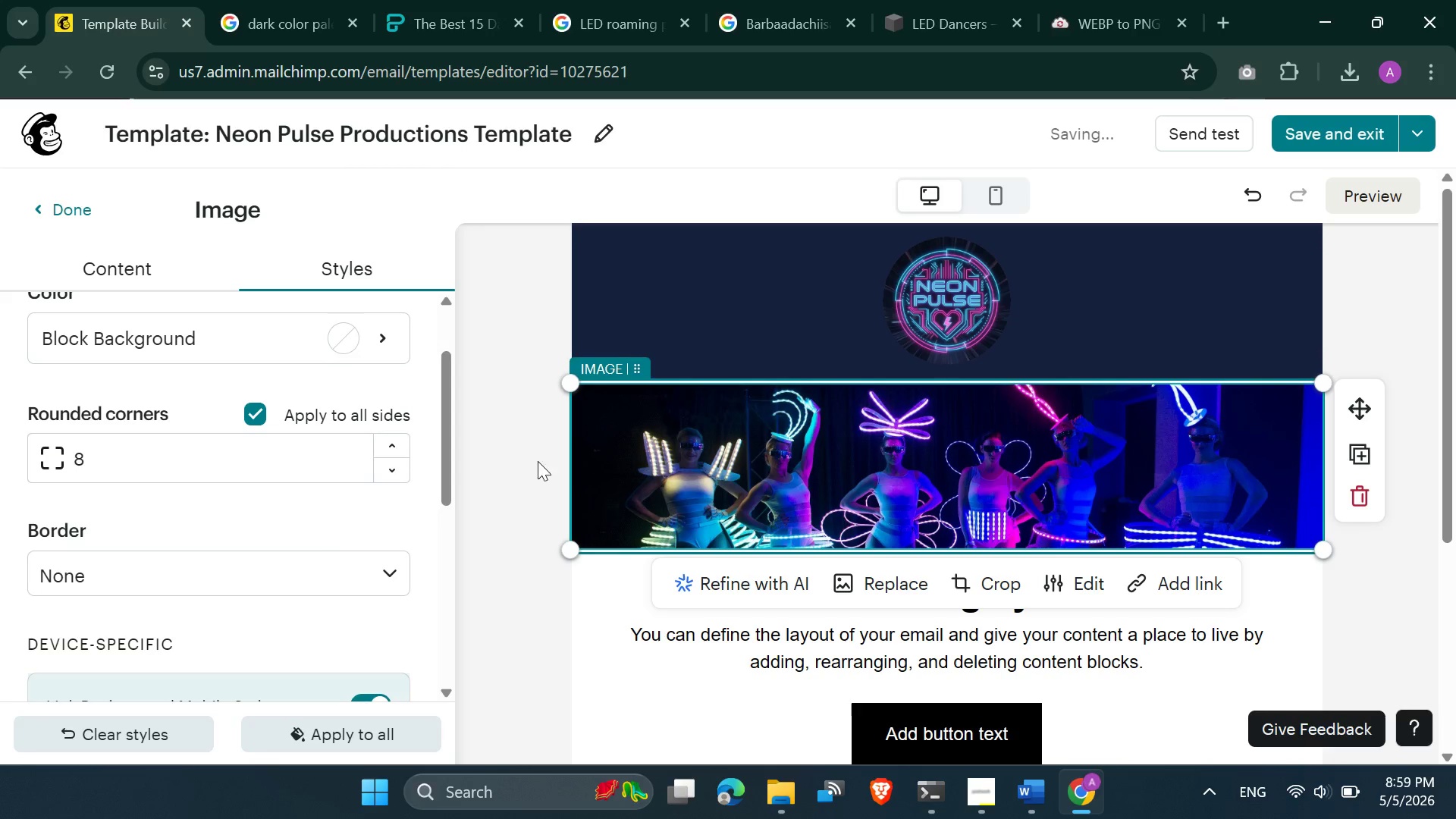 
left_click([543, 466])
 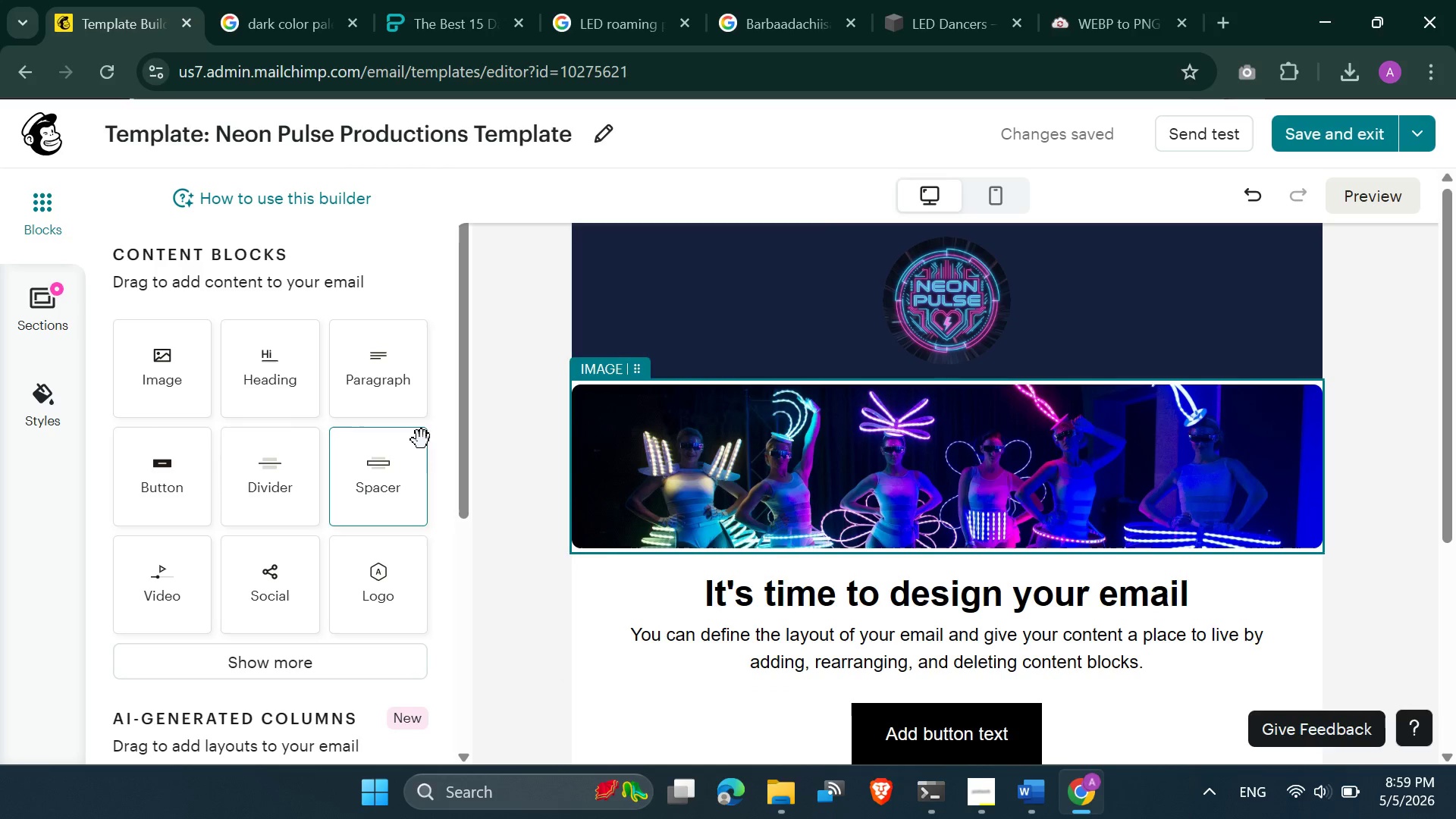 
wait(6.62)
 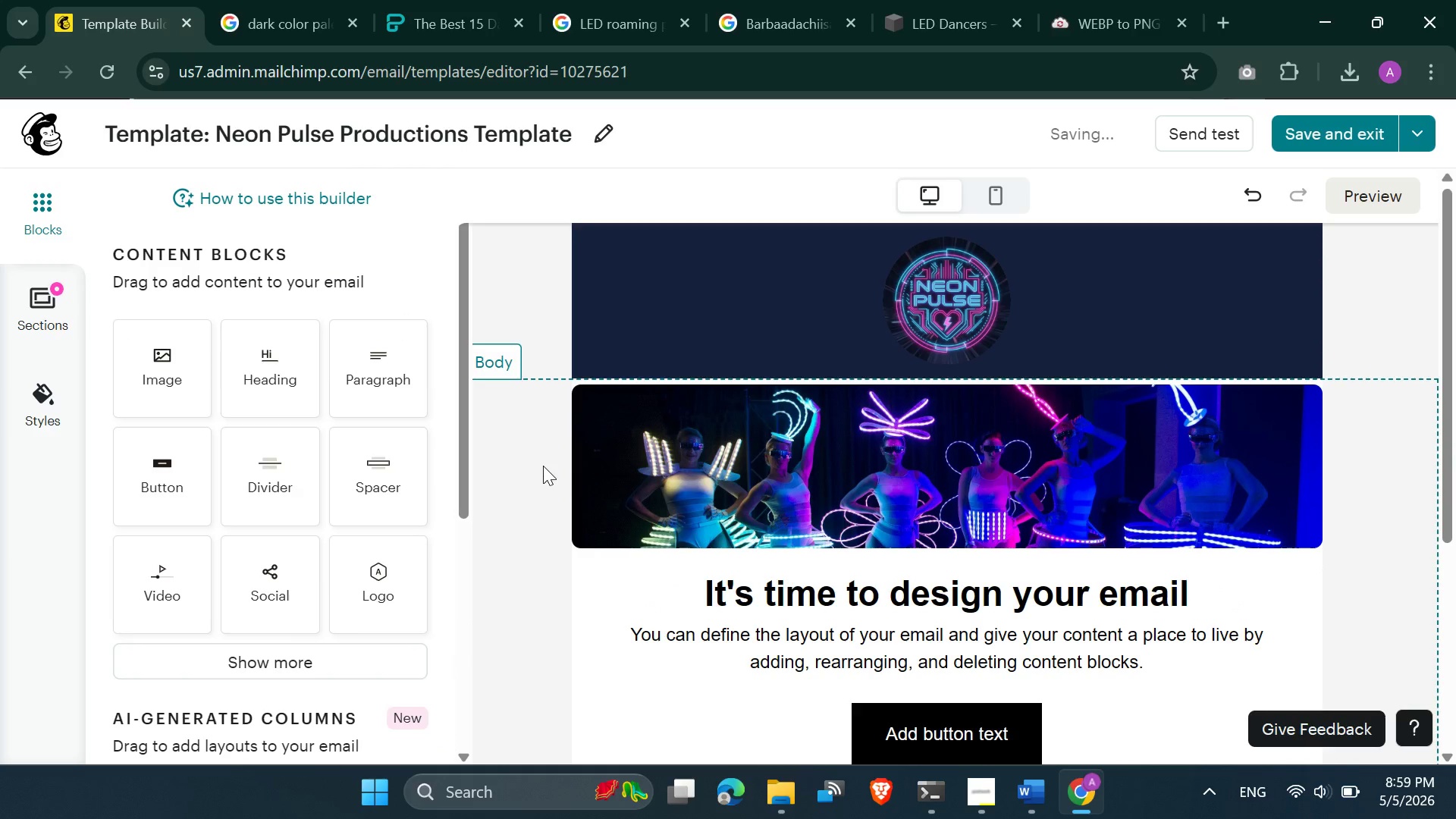 
left_click([656, 441])
 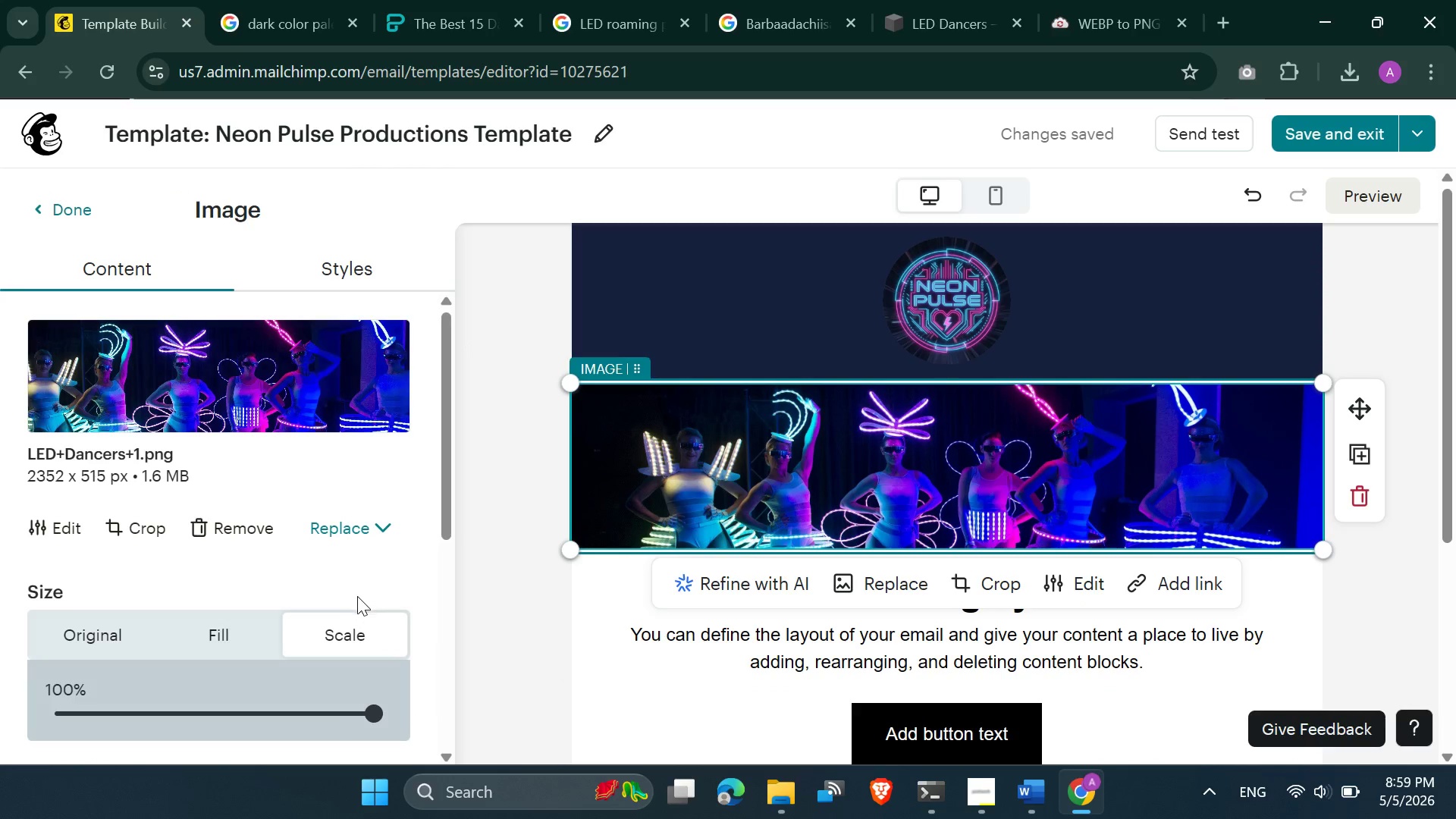 
left_click([321, 261])
 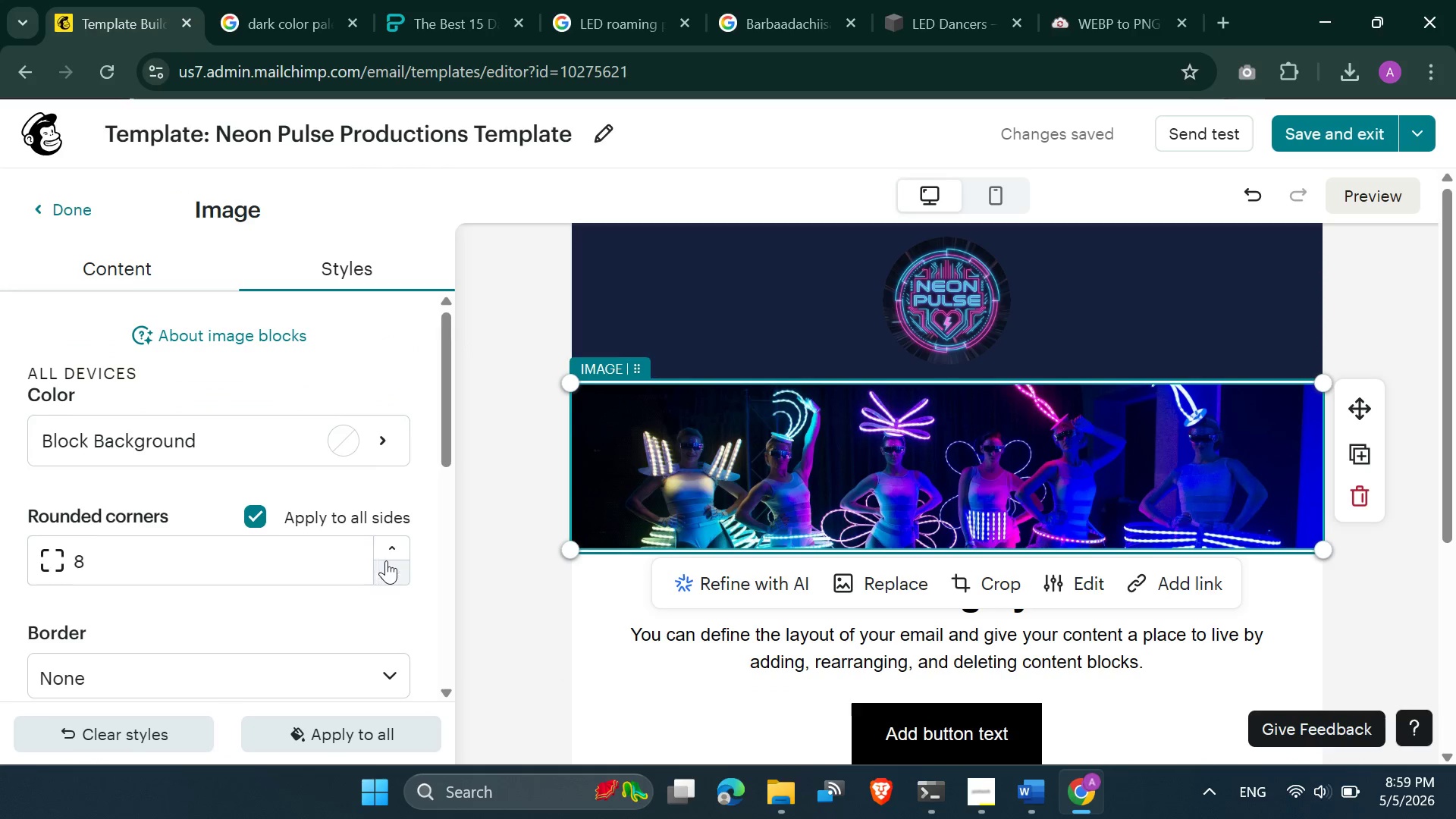 
double_click([391, 541])
 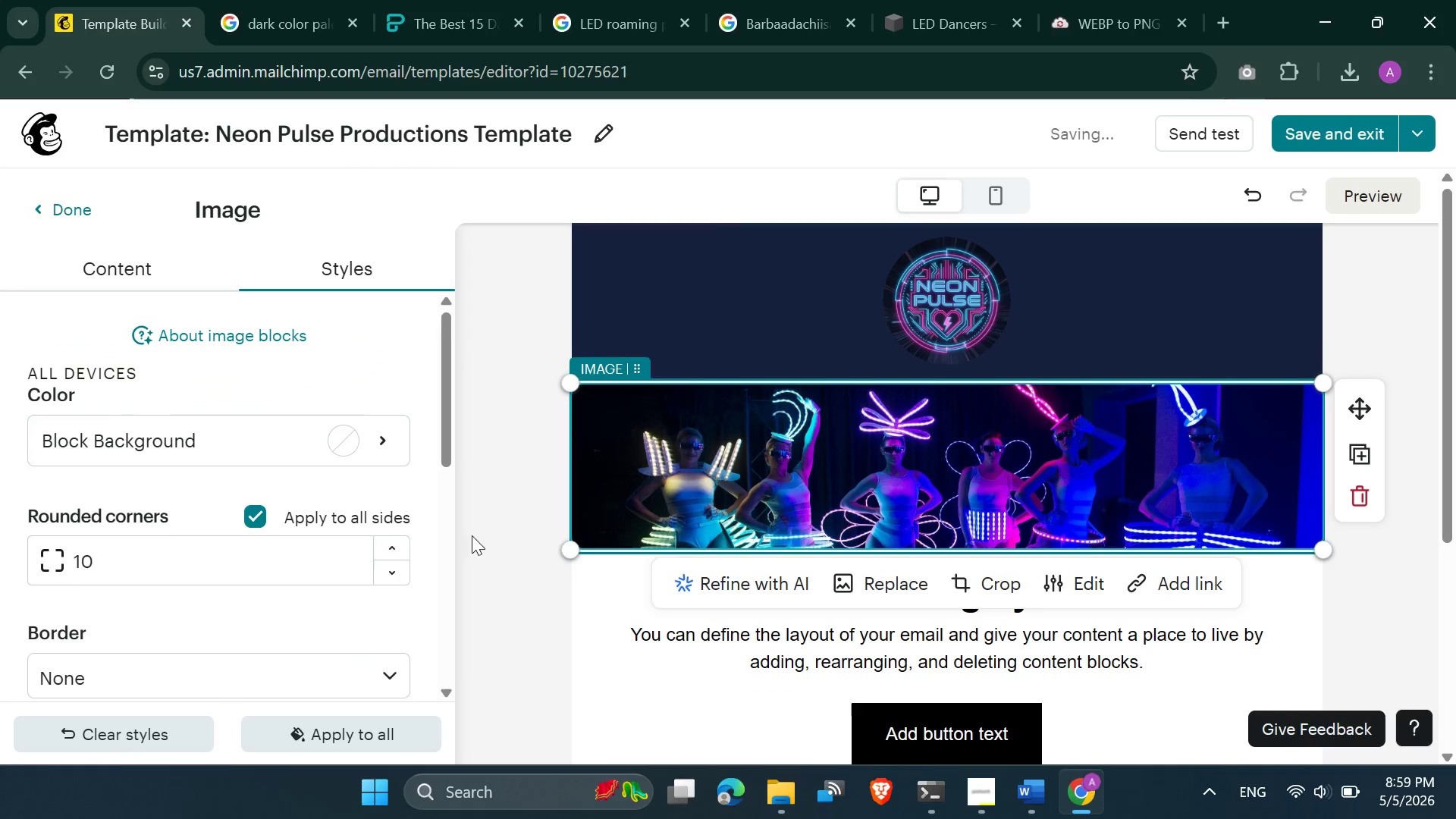 
left_click([509, 541])
 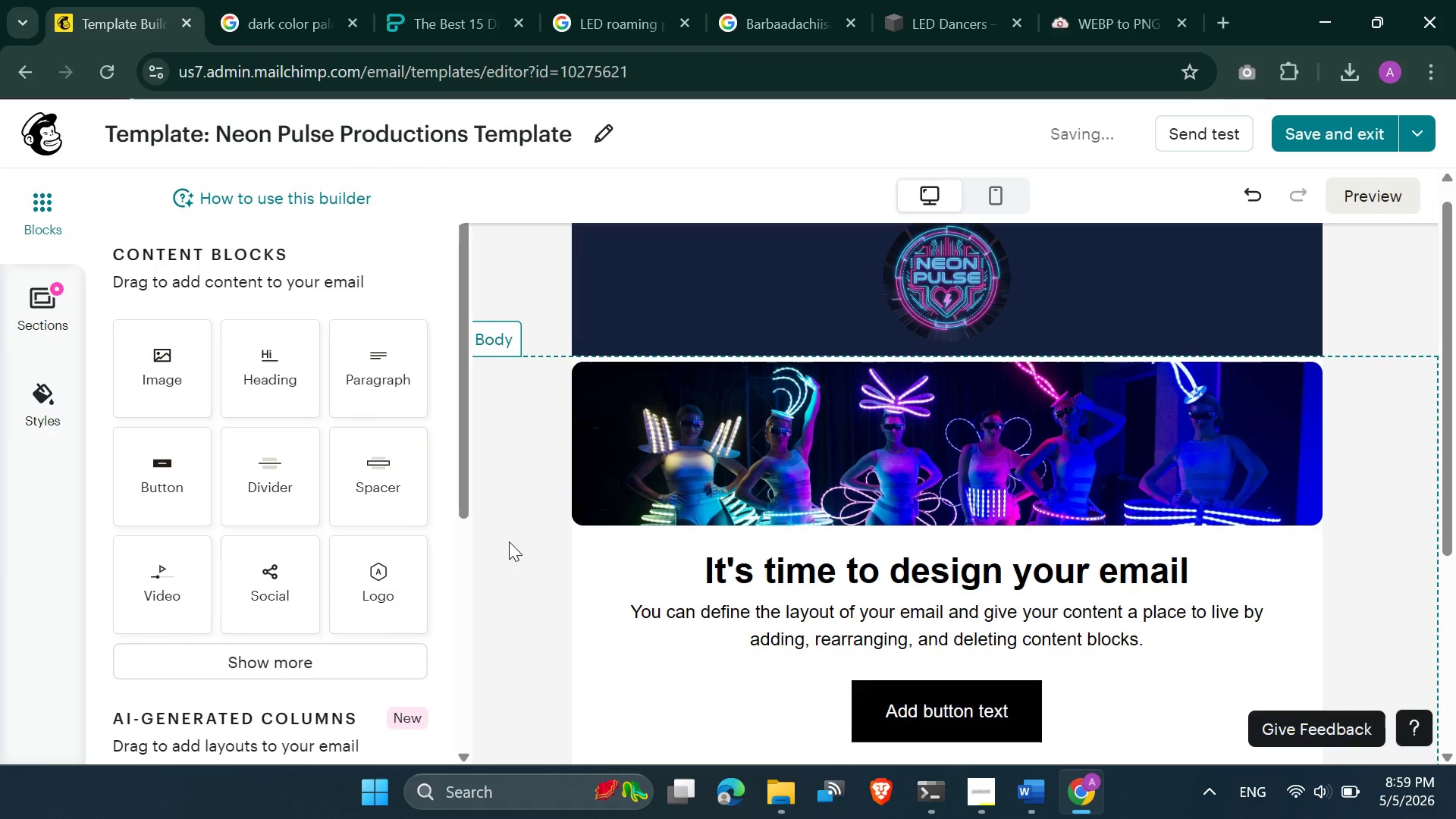 
left_click([673, 544])
 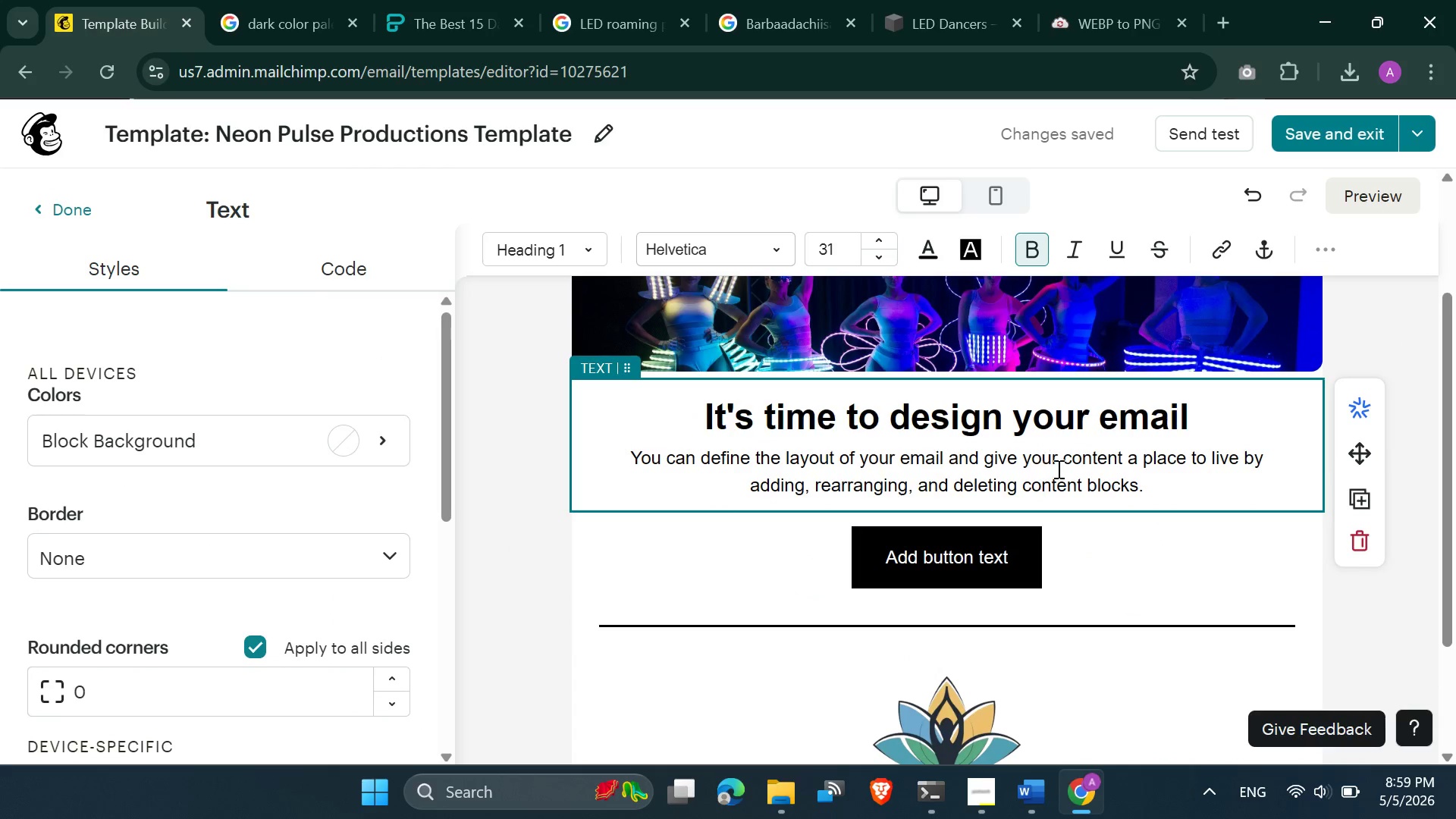 
left_click_drag(start_coordinate=[1195, 407], to_coordinate=[676, 427])
 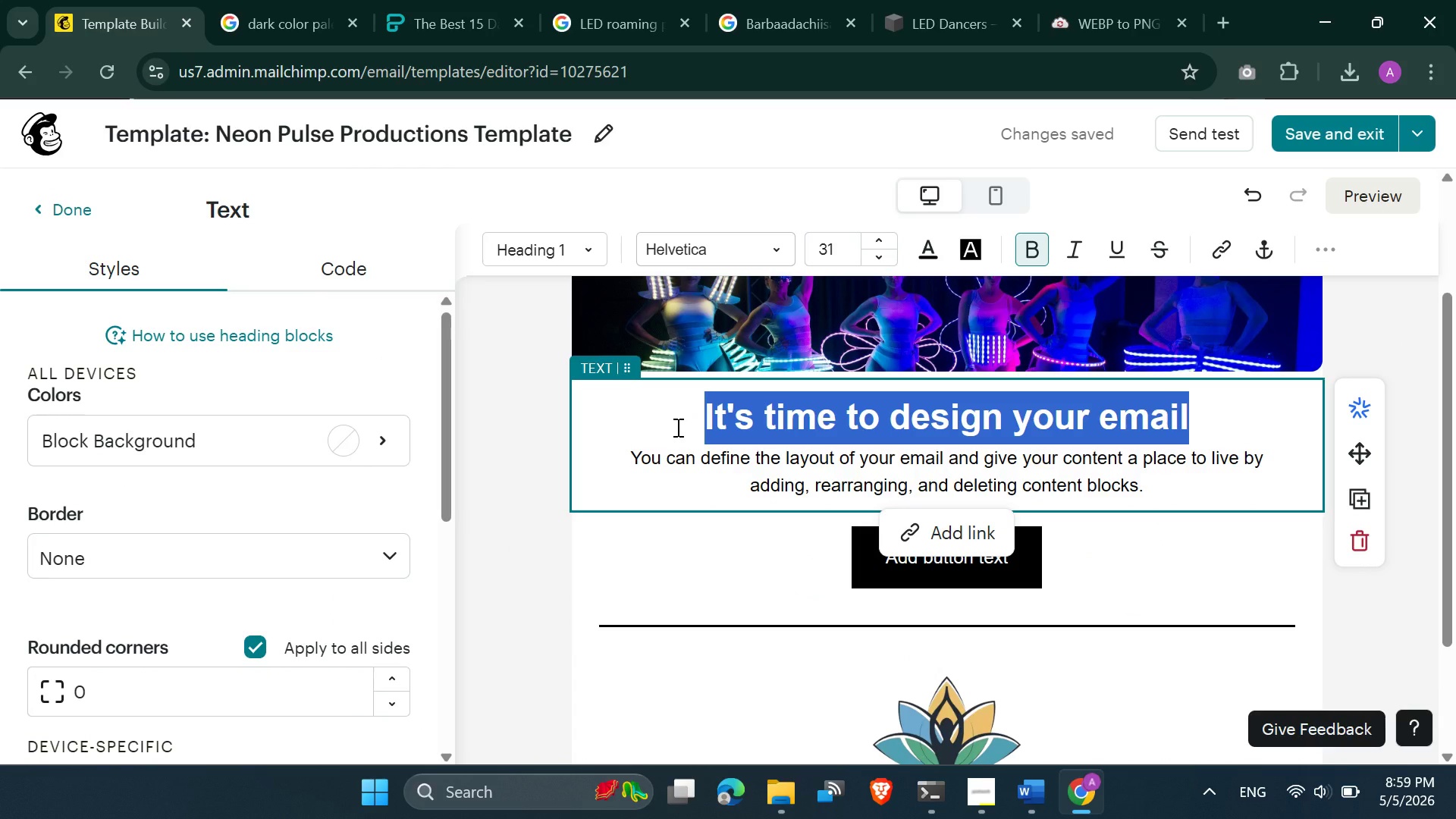 
type([titlr)
key(Backspace)
type(e])
 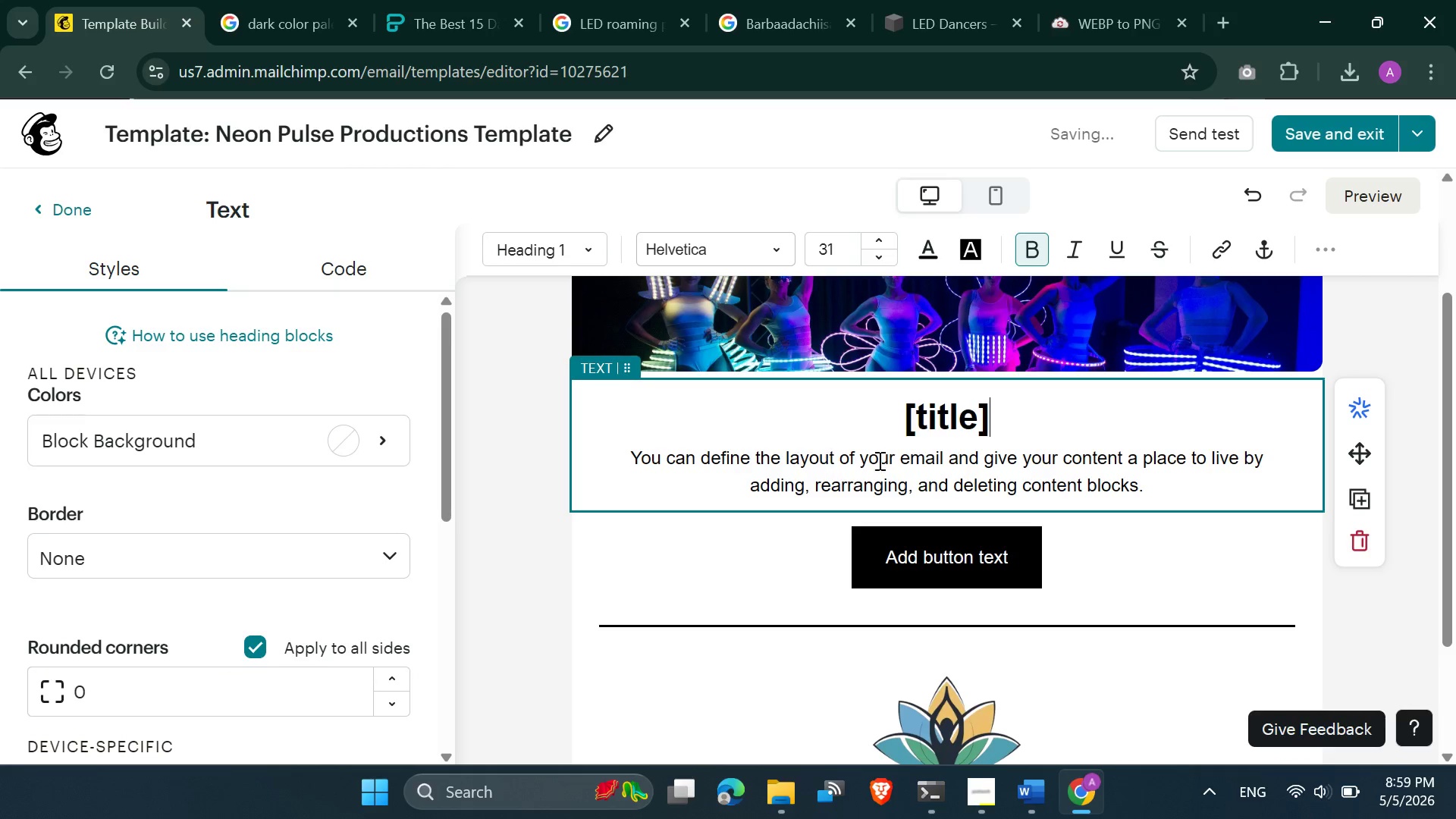 
left_click([887, 460])
 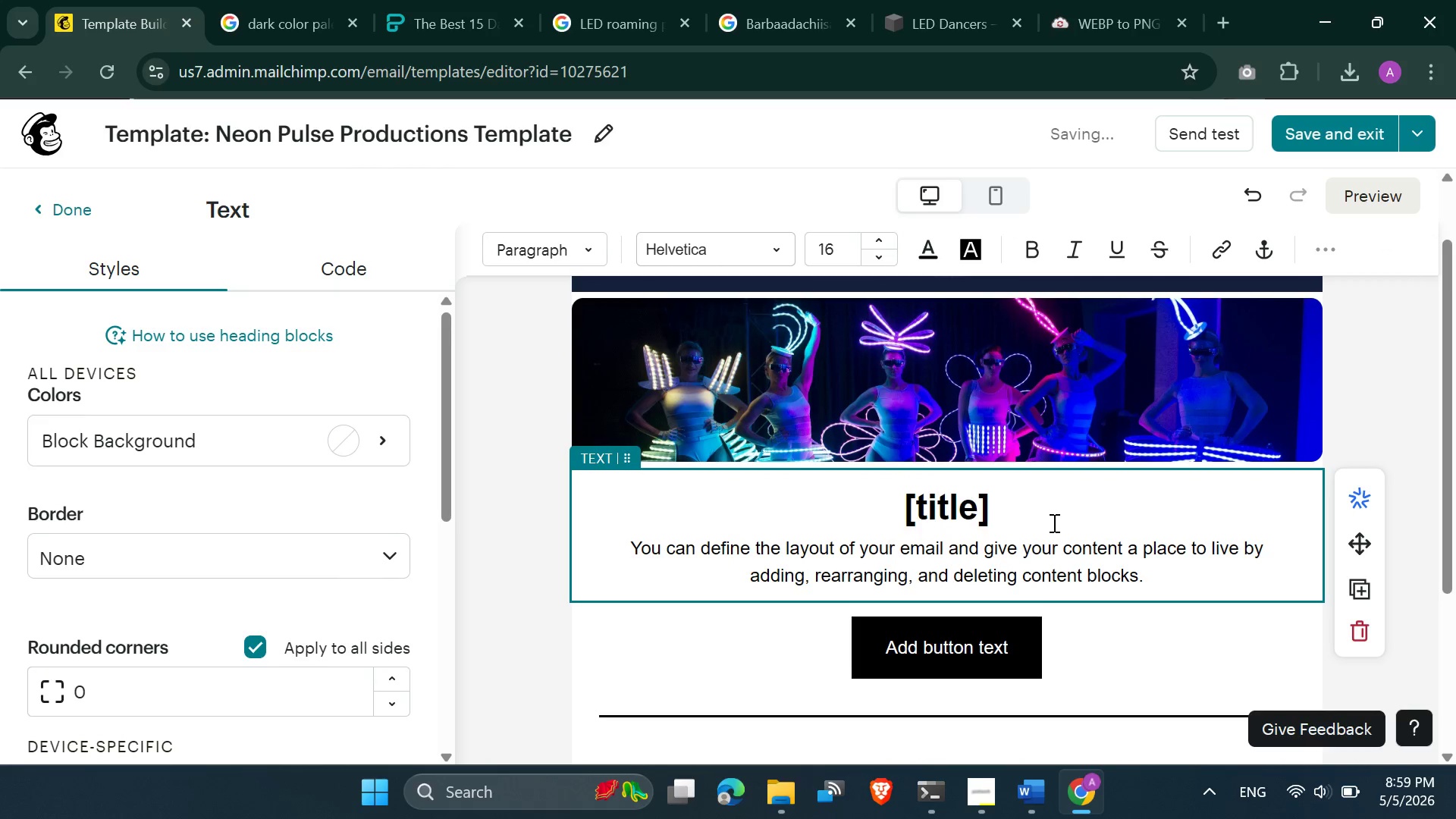 
left_click_drag(start_coordinate=[1147, 575], to_coordinate=[628, 555])
 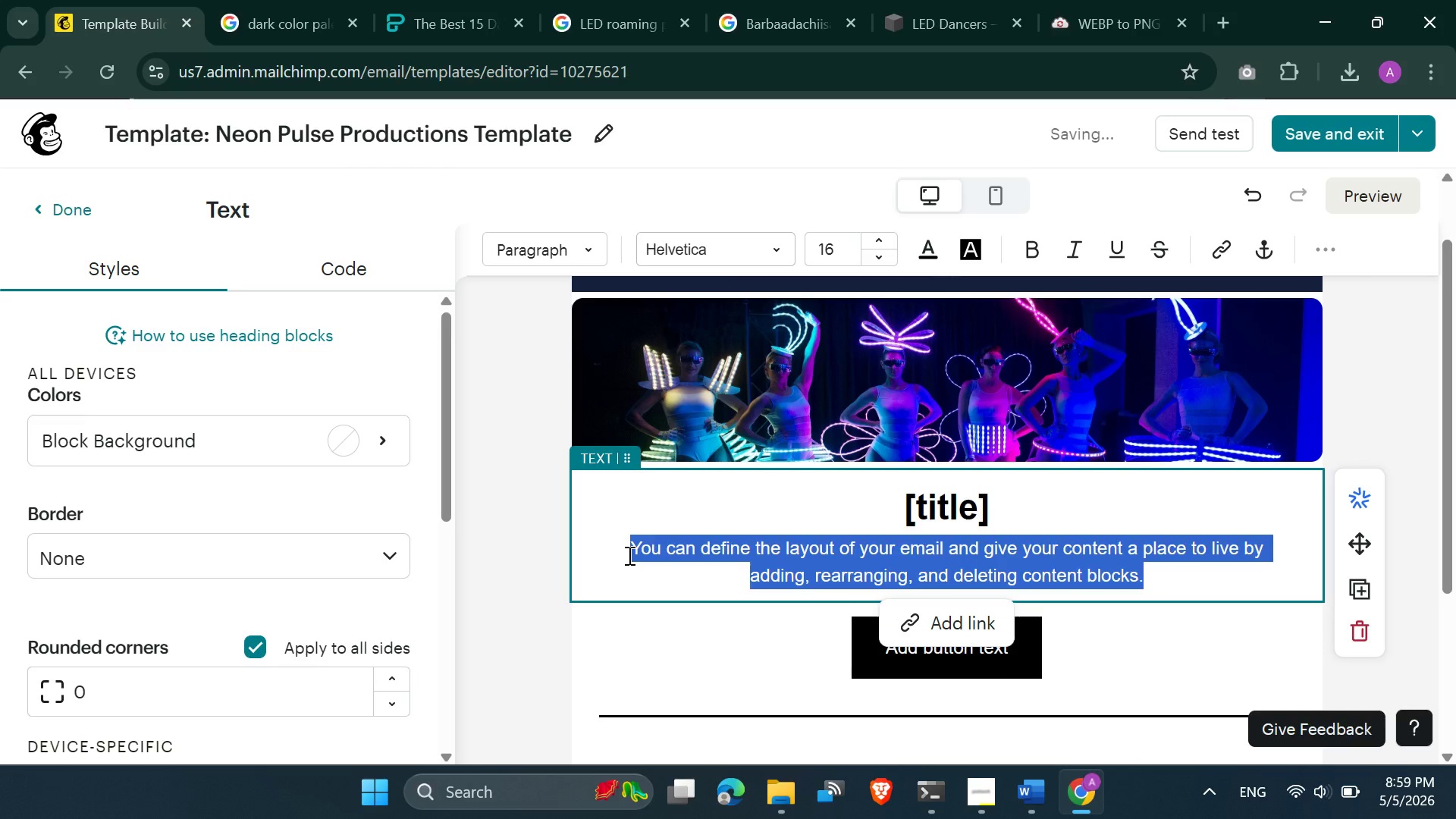 
type([body])
 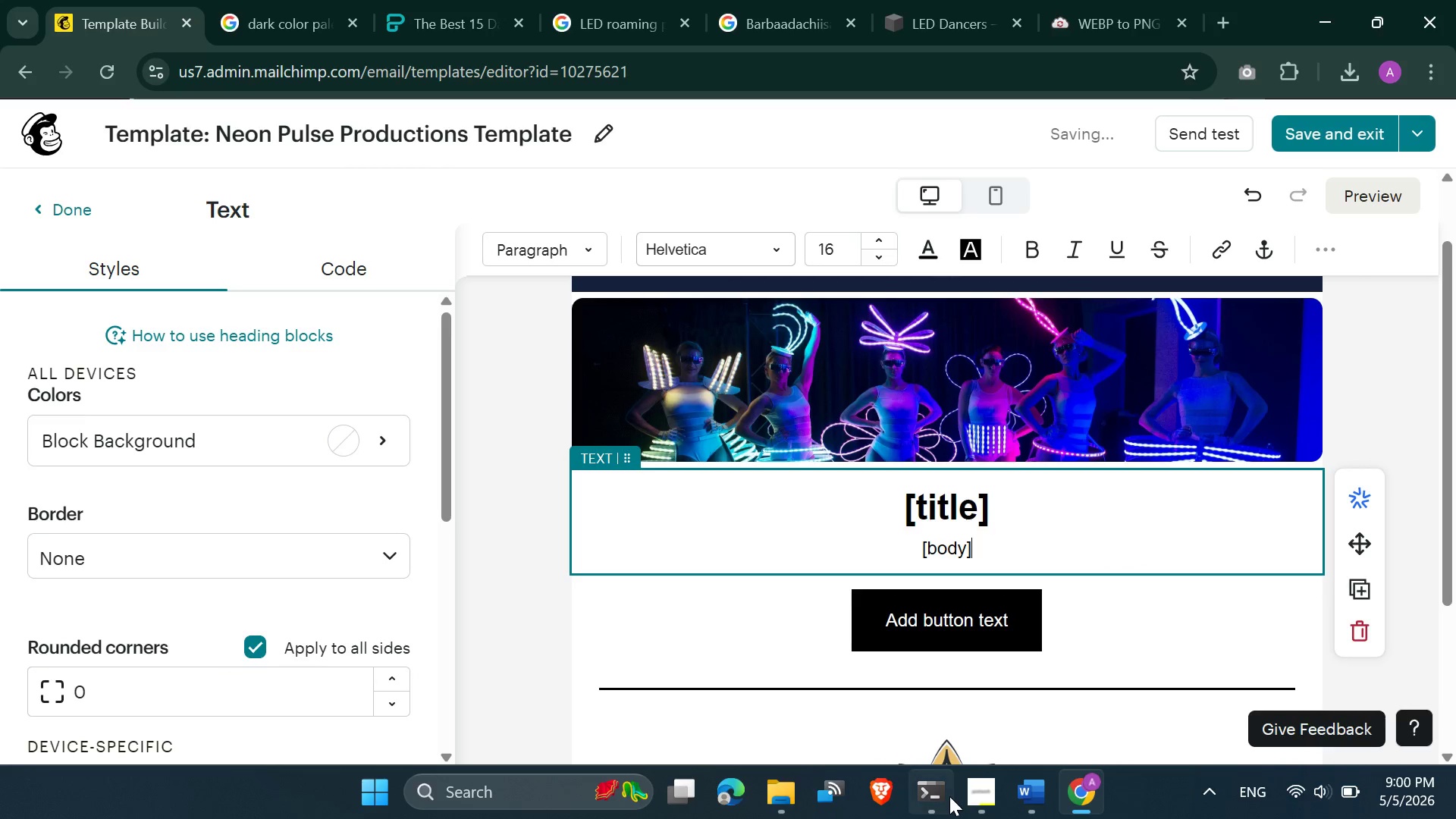 
left_click([968, 796])